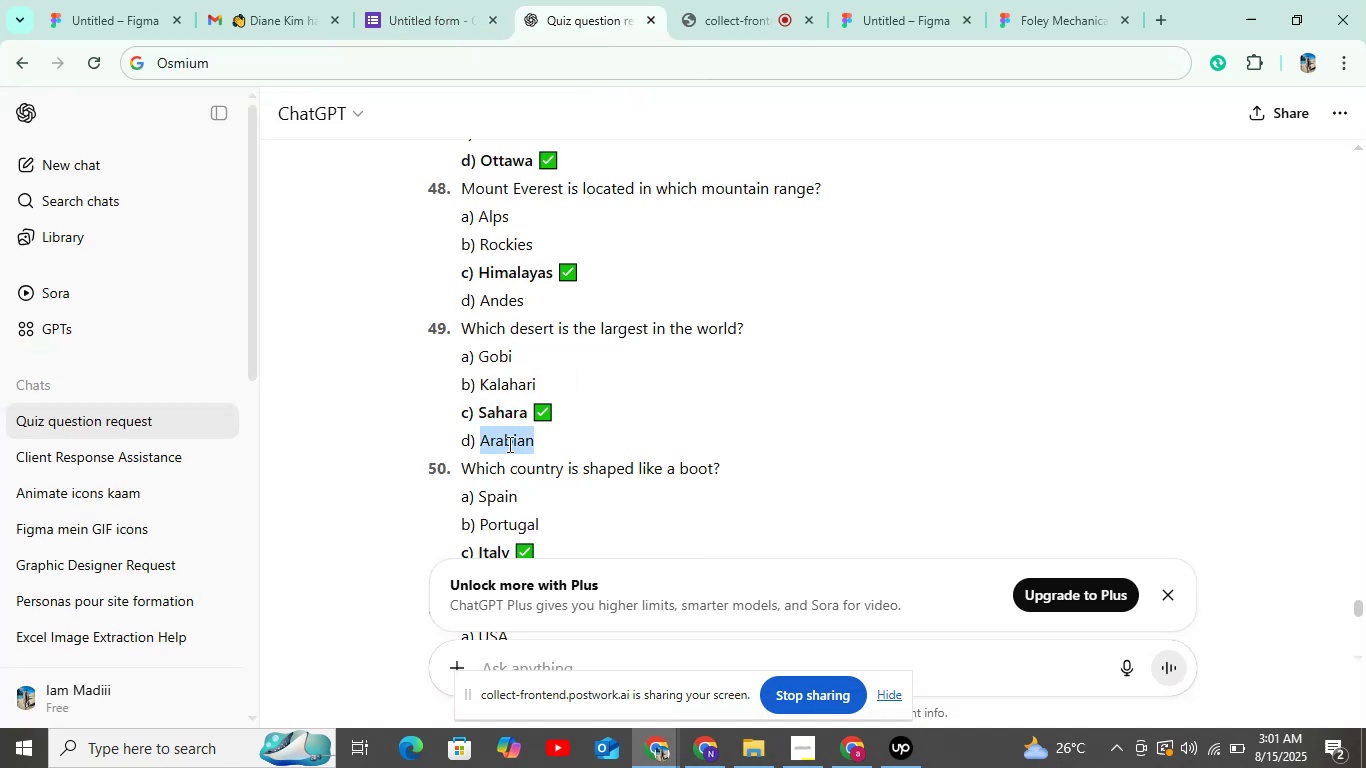 
key(Control+C)
 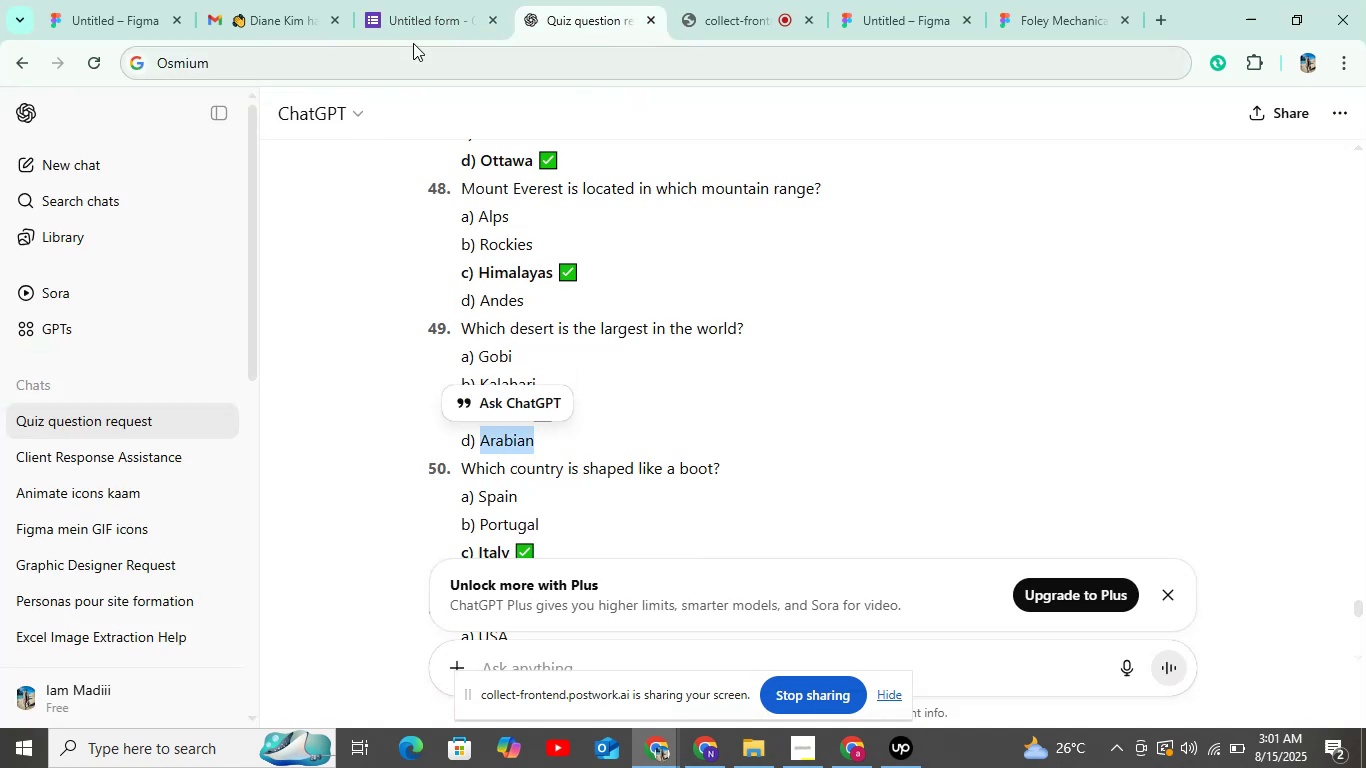 
left_click([417, 31])
 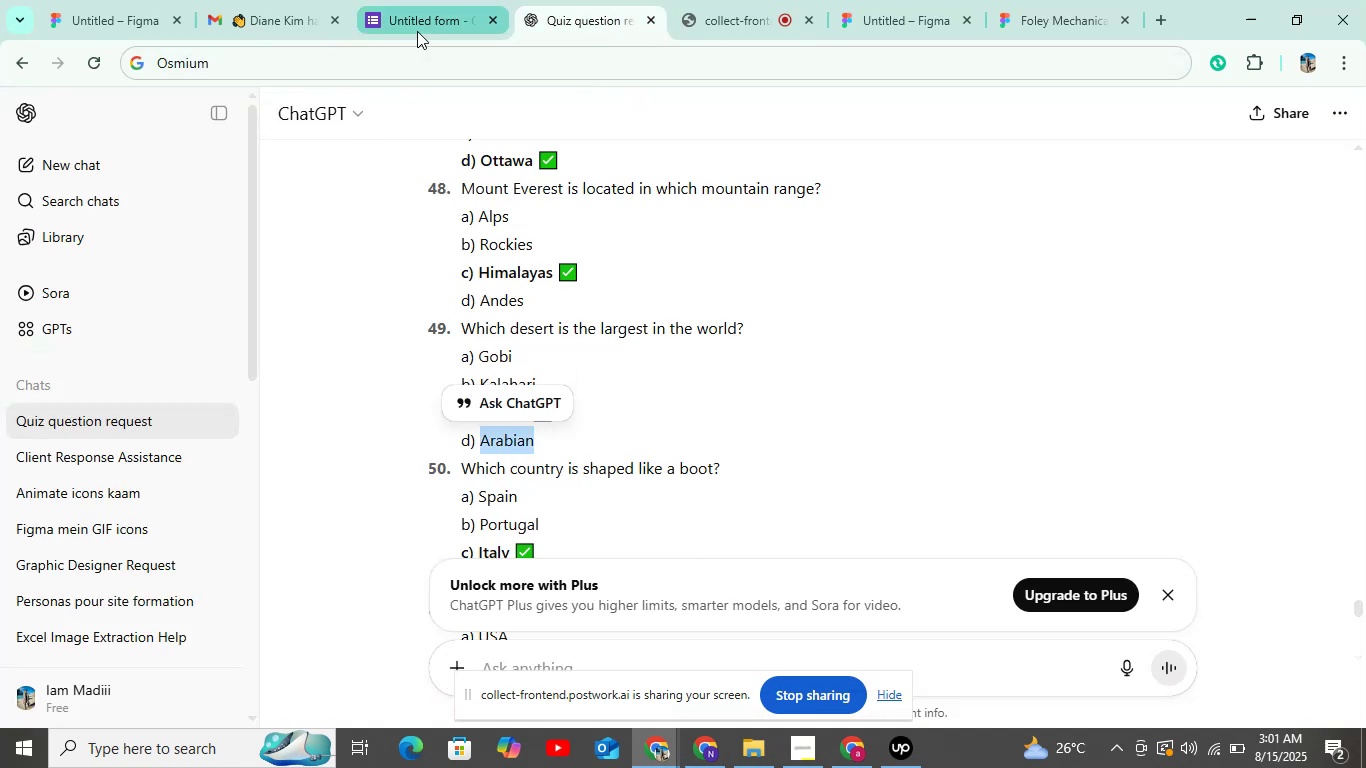 
key(Control+V)
 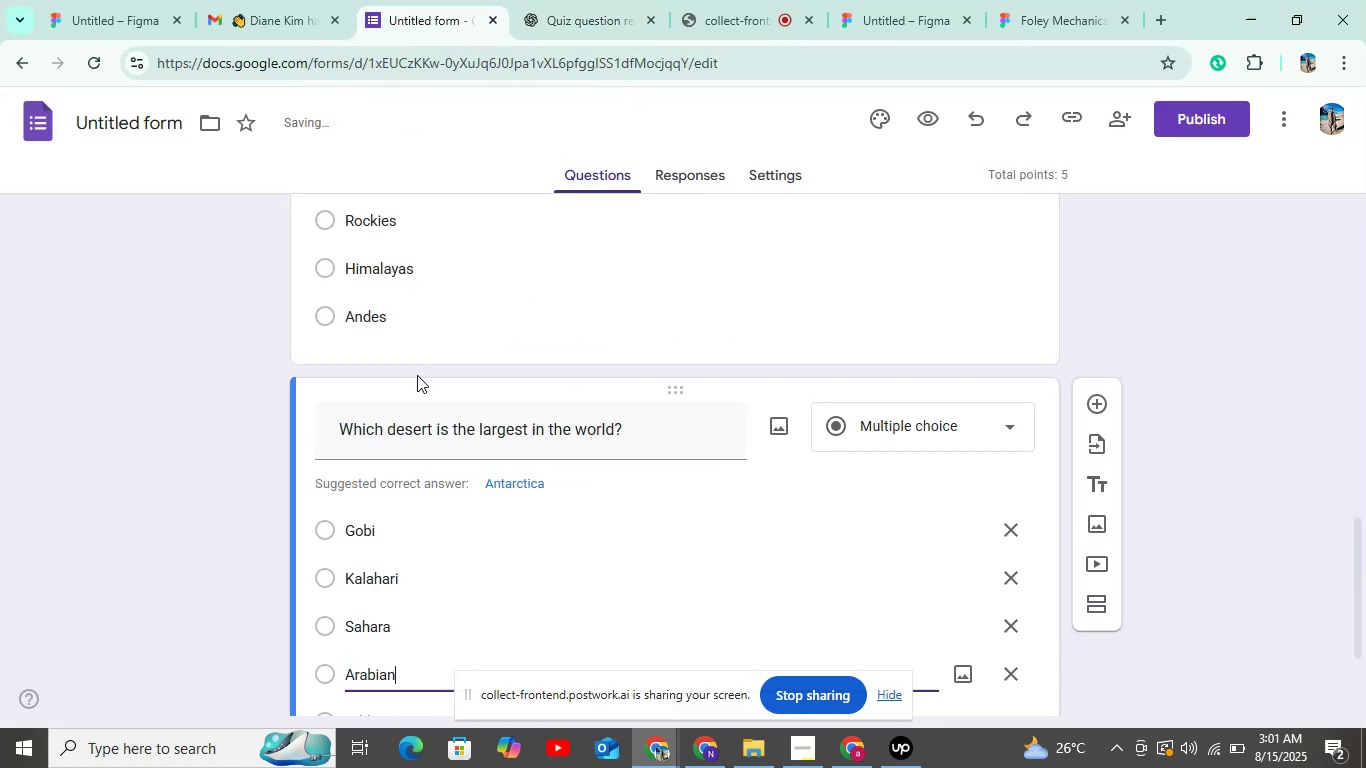 
scroll: coordinate [417, 375], scroll_direction: down, amount: 3.0
 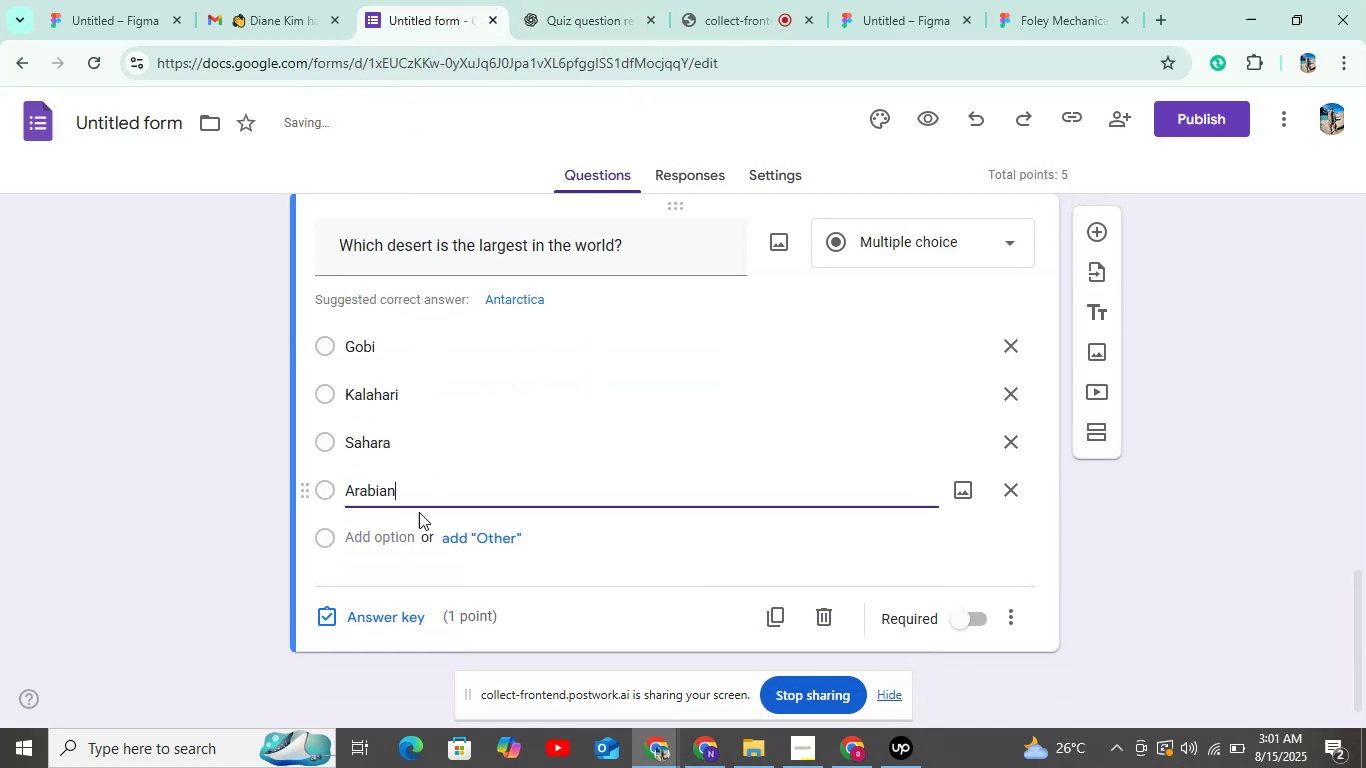 
left_click([385, 629])
 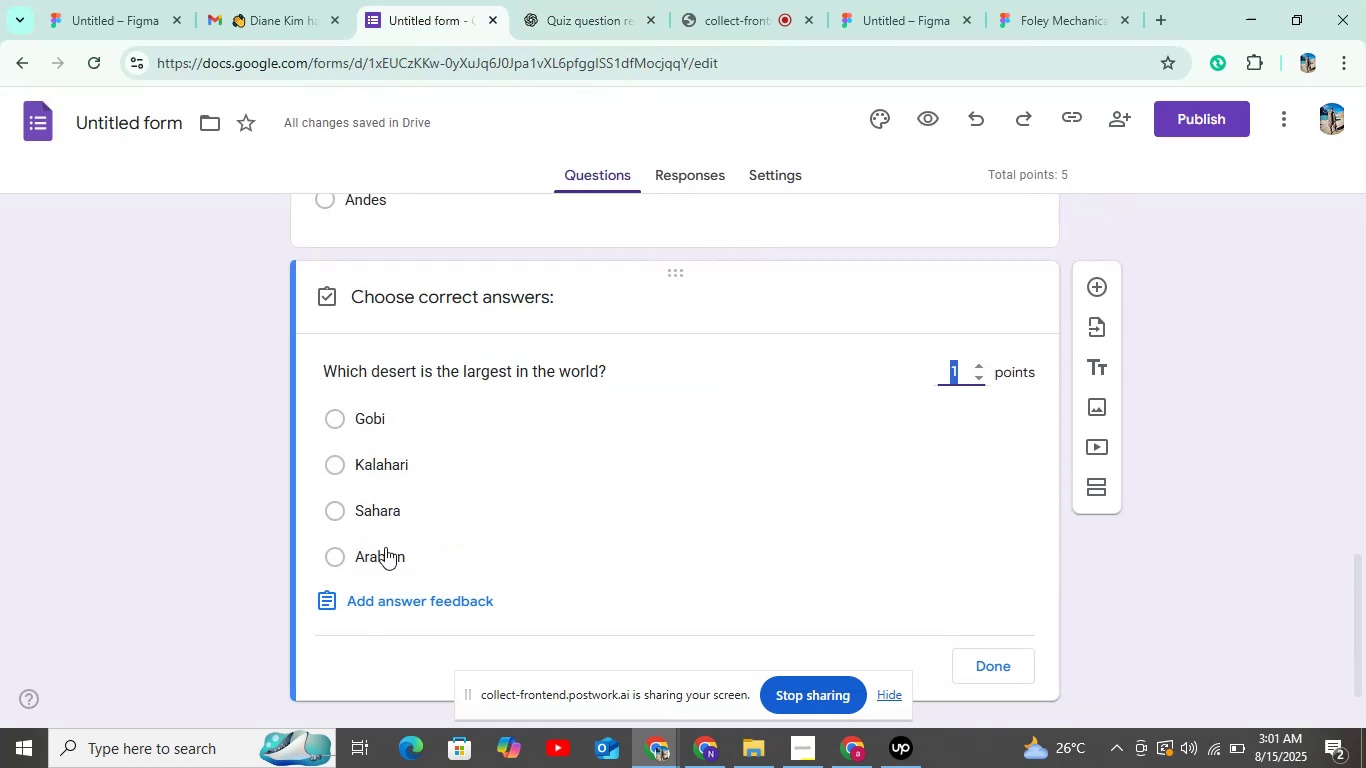 
left_click([384, 526])
 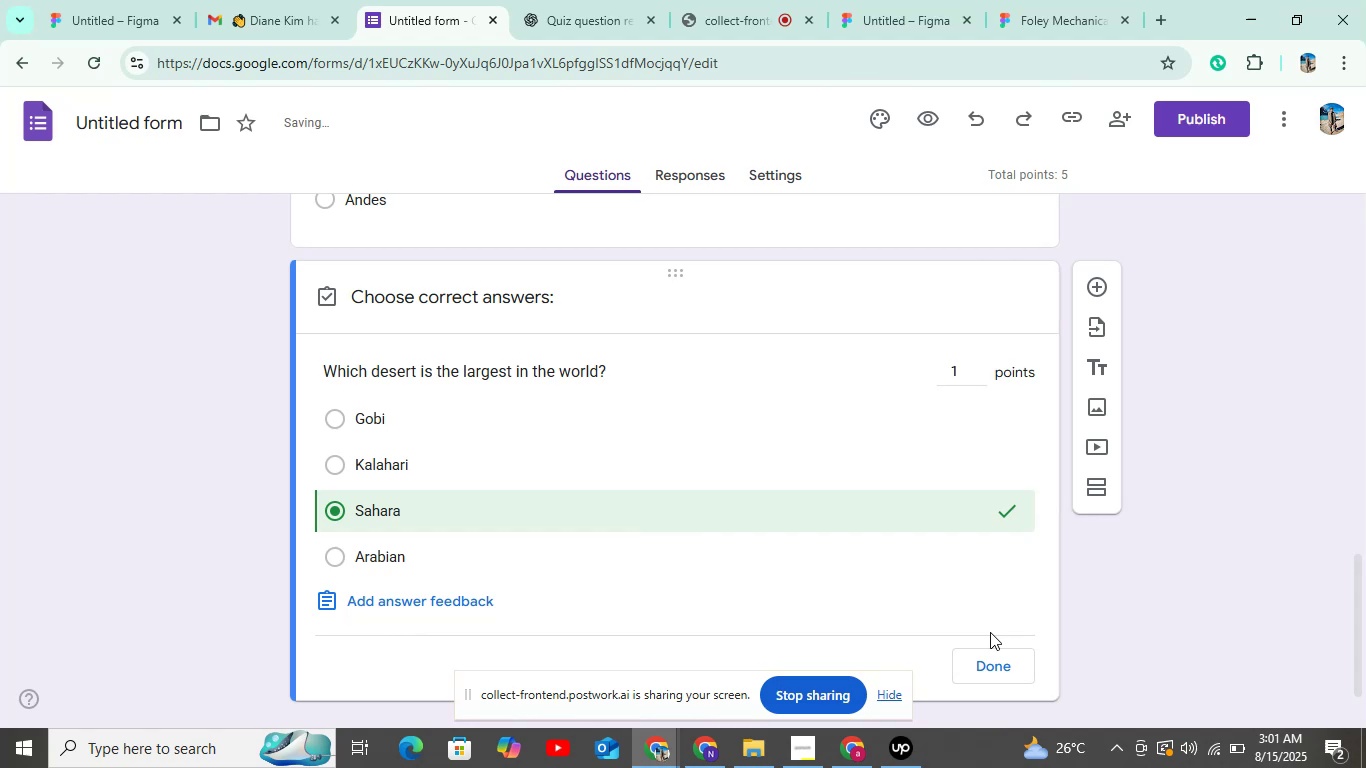 
left_click([1001, 663])
 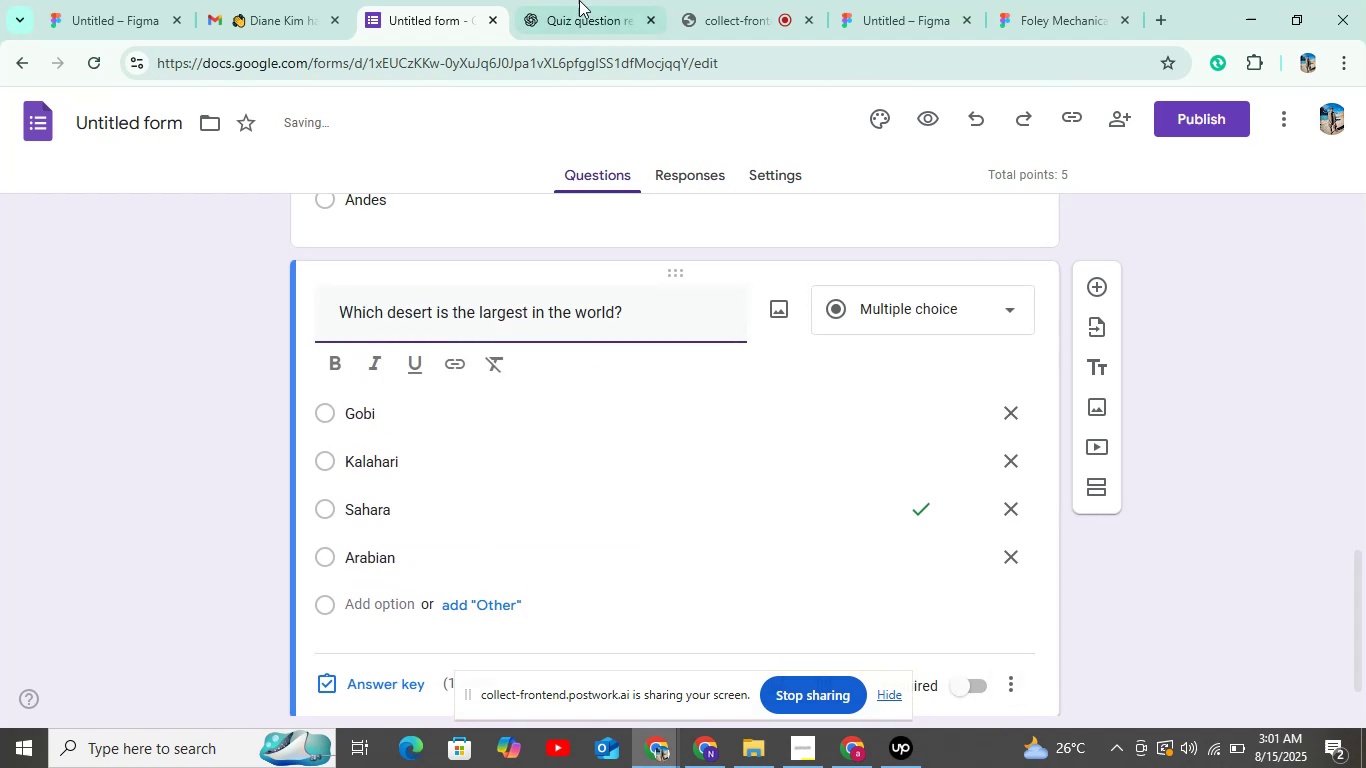 
left_click([560, 0])
 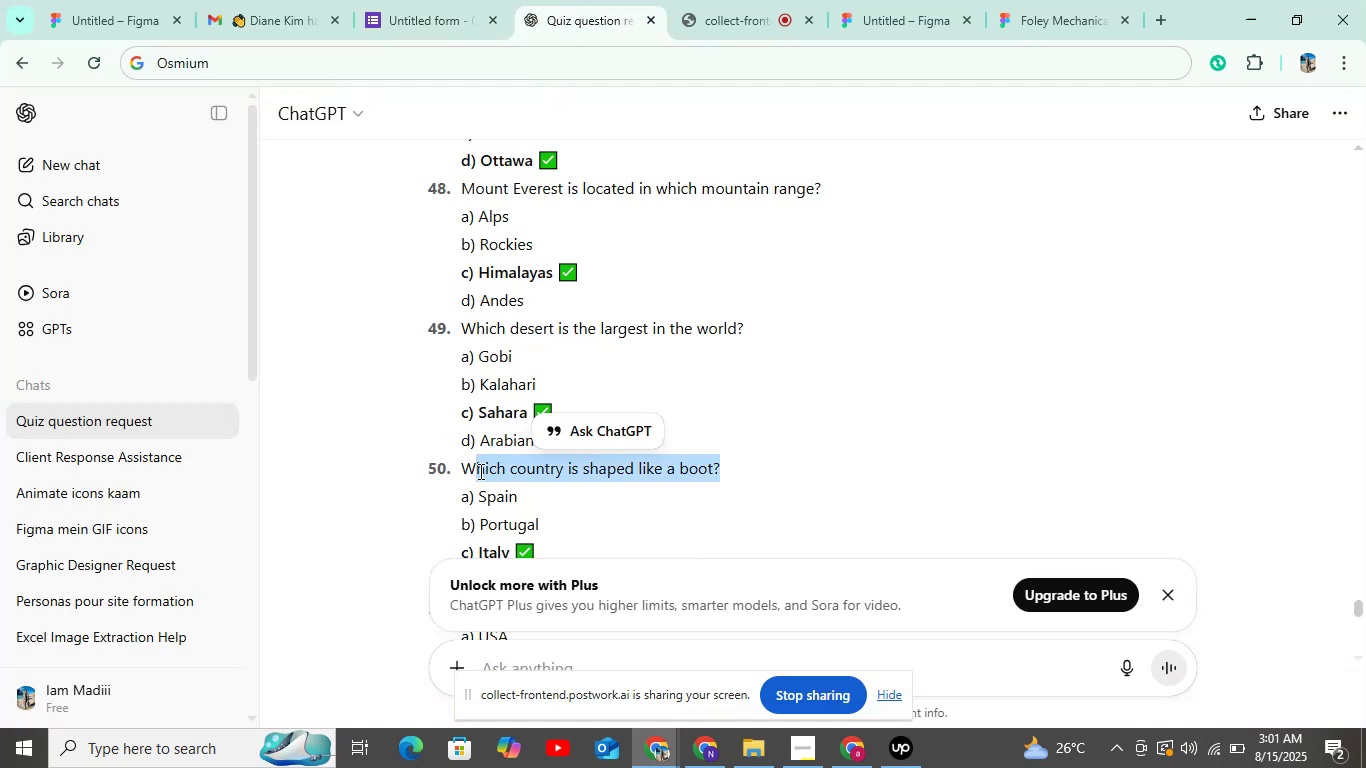 
key(Control+C)
 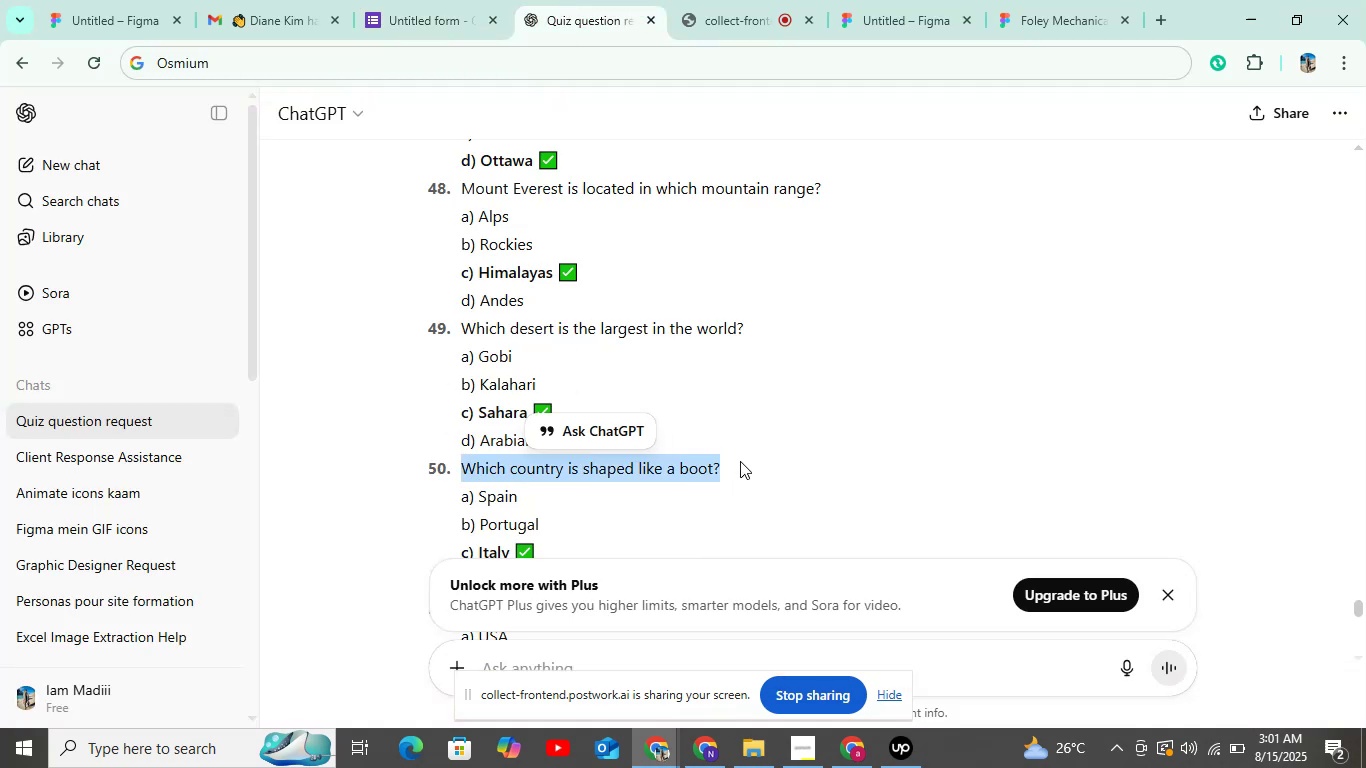 
key(Control+C)
 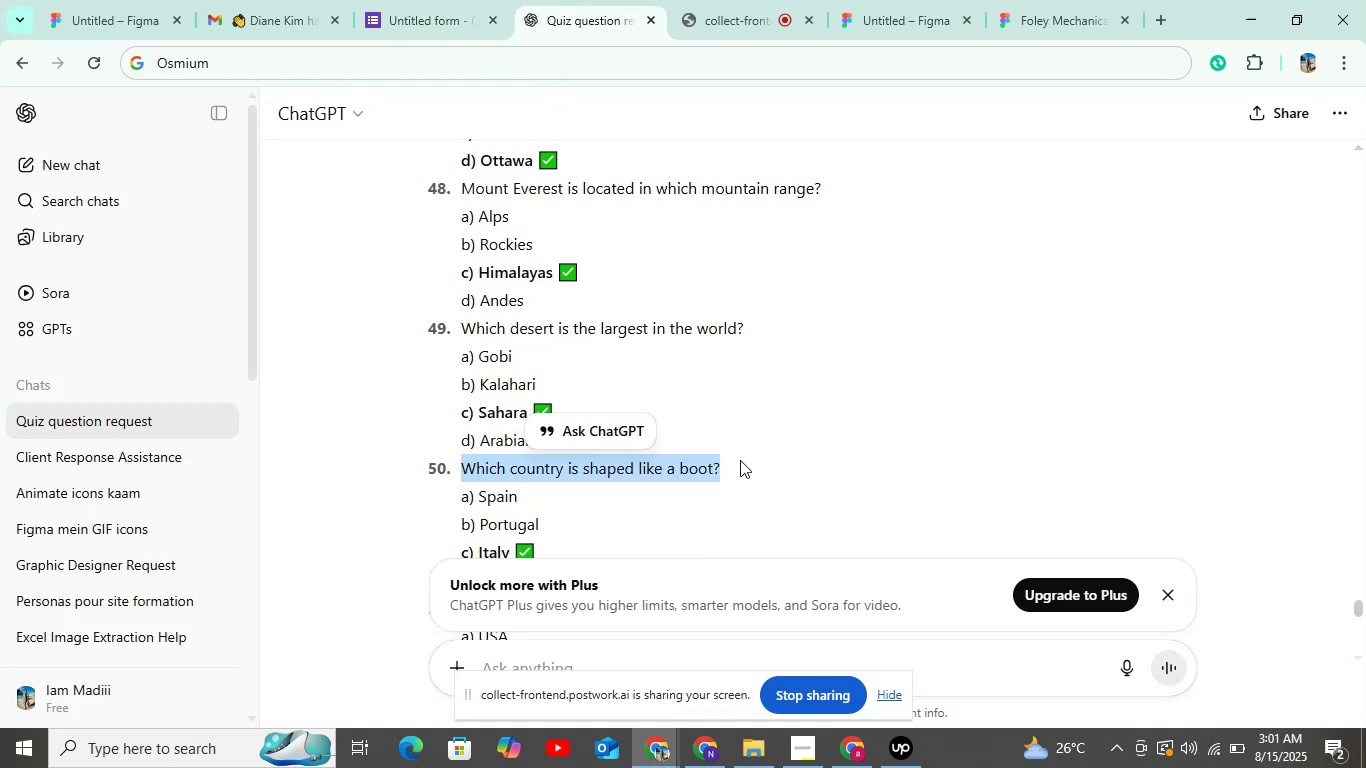 
key(Control+C)
 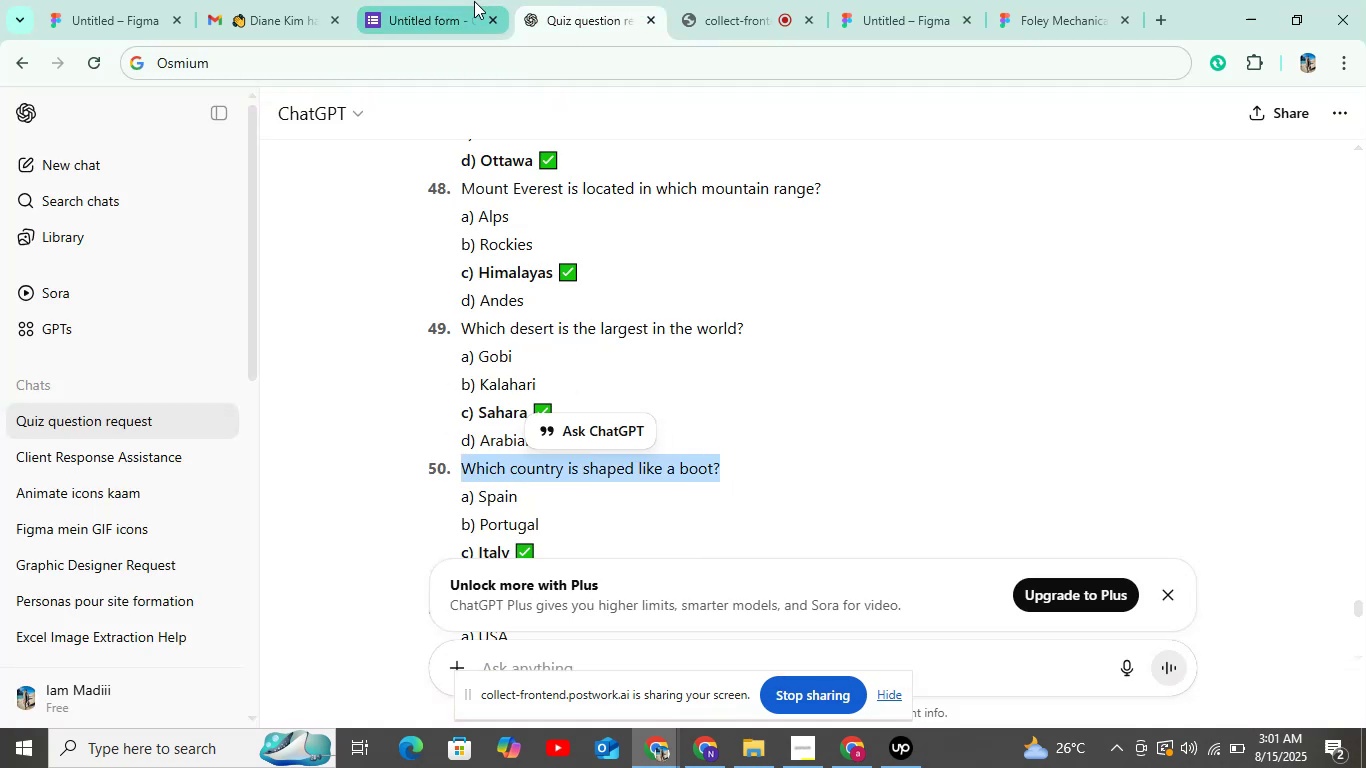 
left_click([439, 6])
 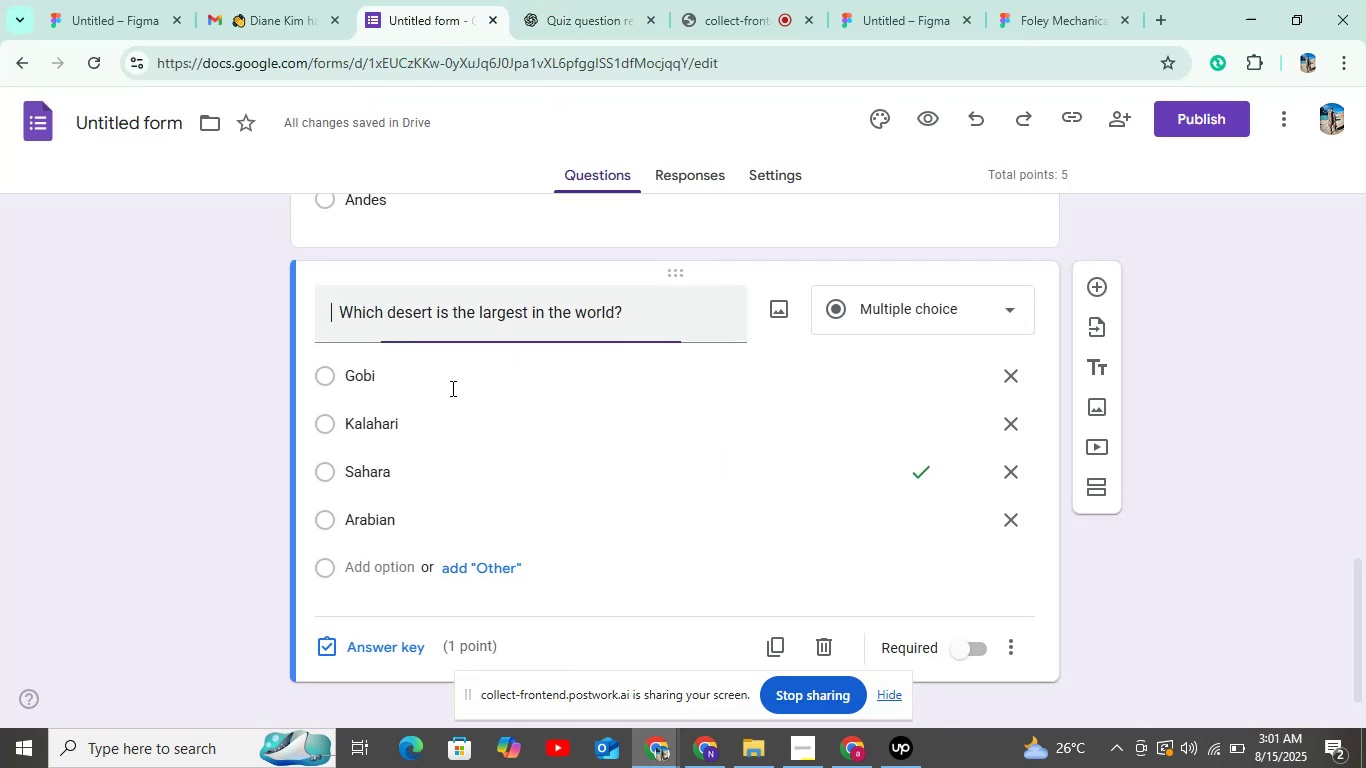 
scroll: coordinate [451, 388], scroll_direction: down, amount: 3.0
 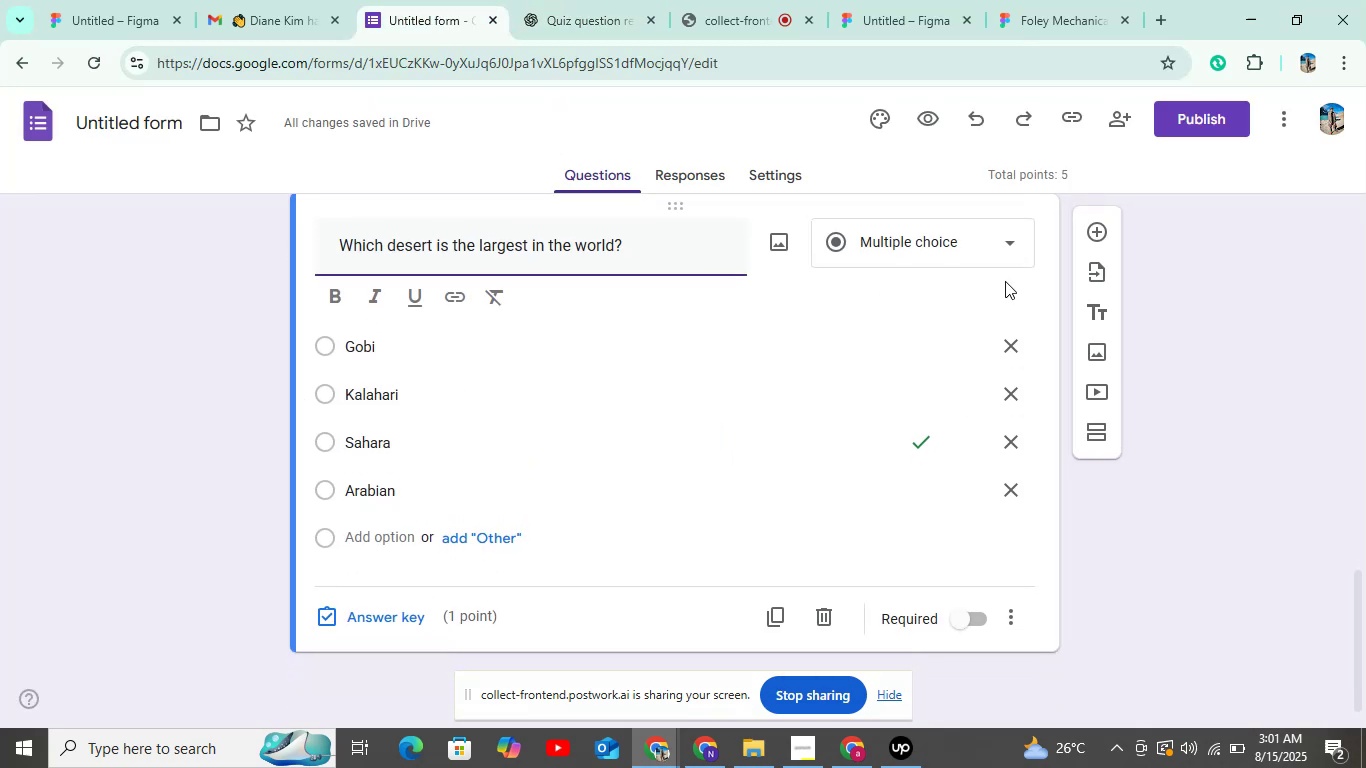 
mouse_move([1121, 177])
 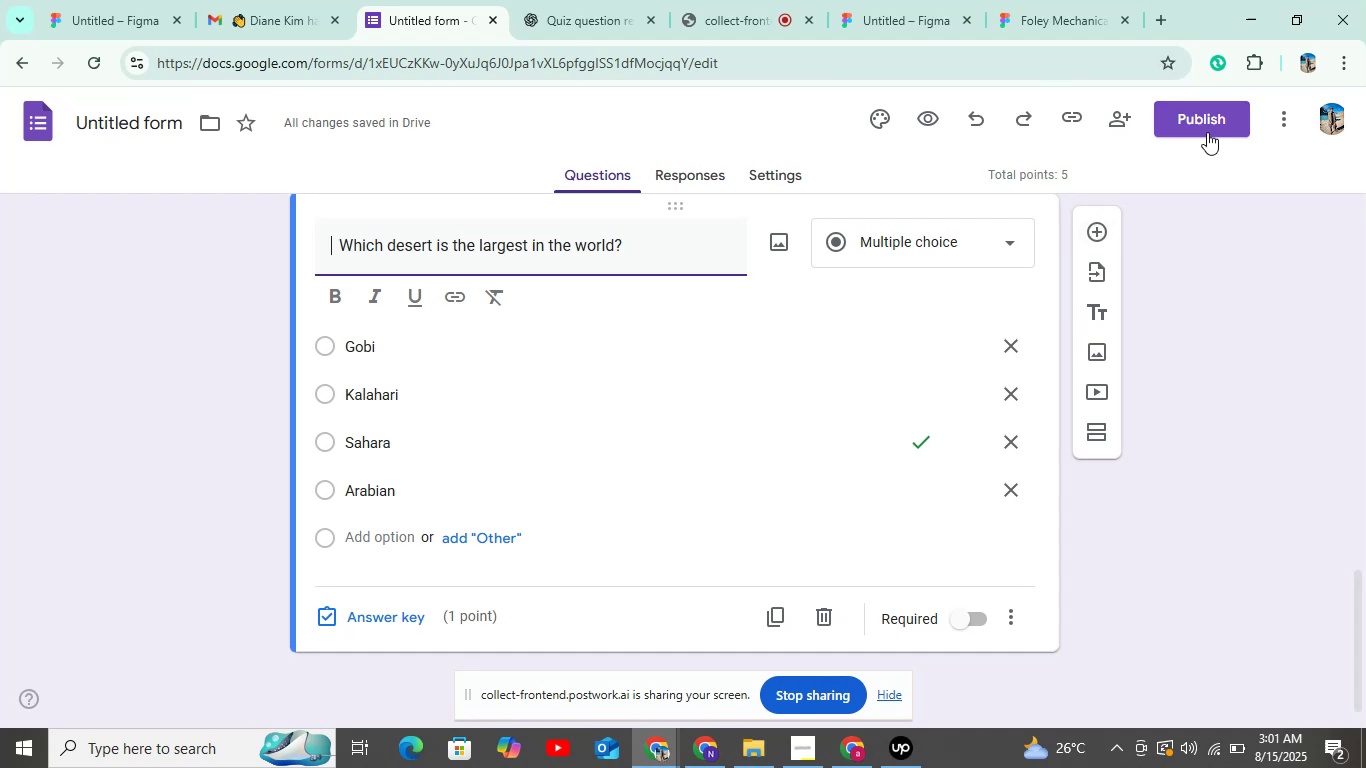 
left_click([1207, 130])
 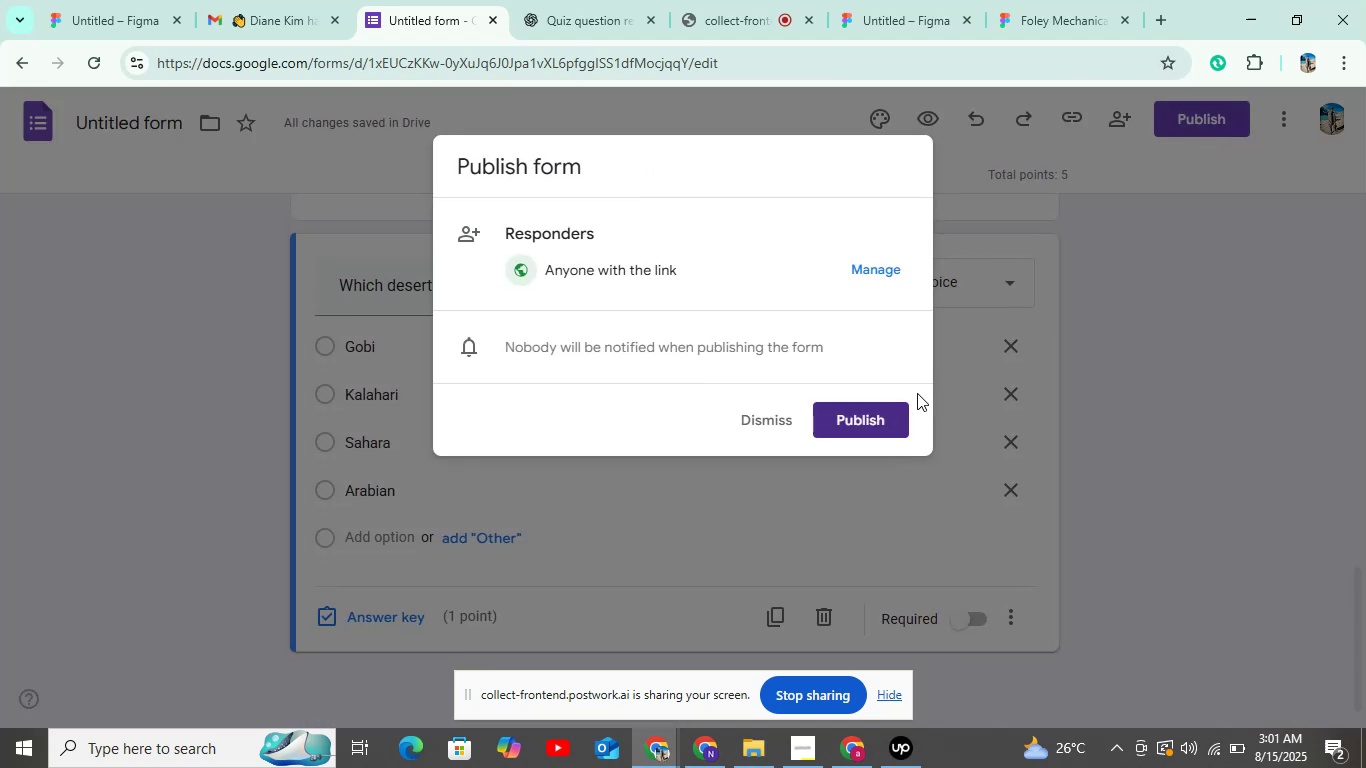 
left_click([889, 407])
 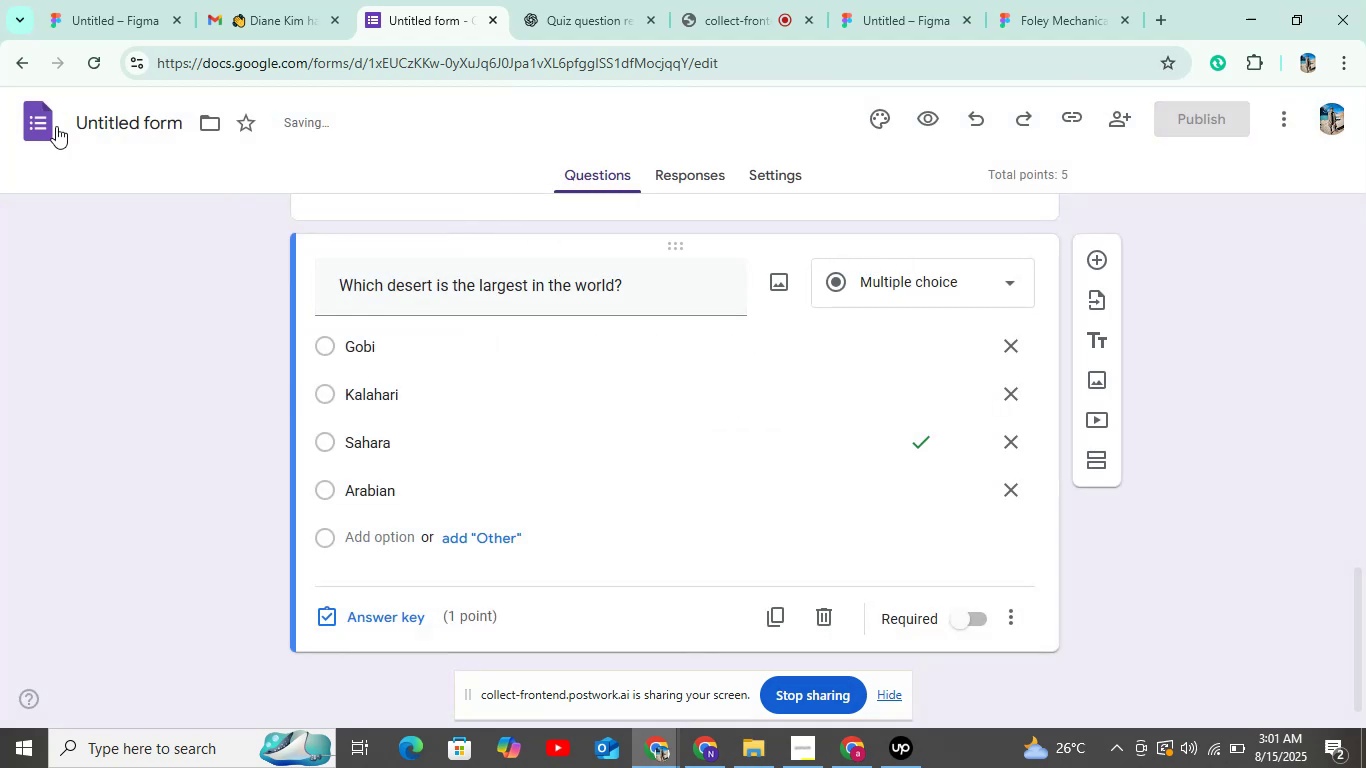 
left_click([15, 127])
 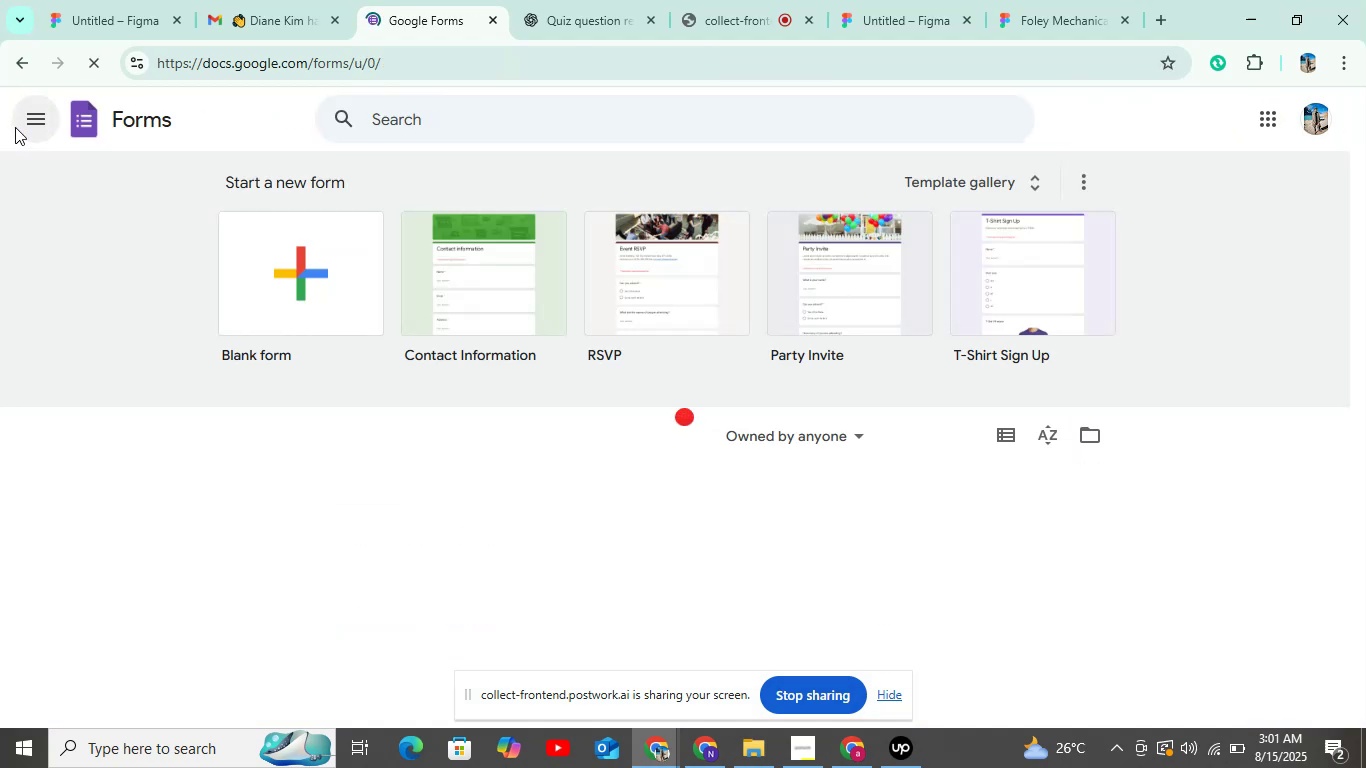 
left_click([300, 254])
 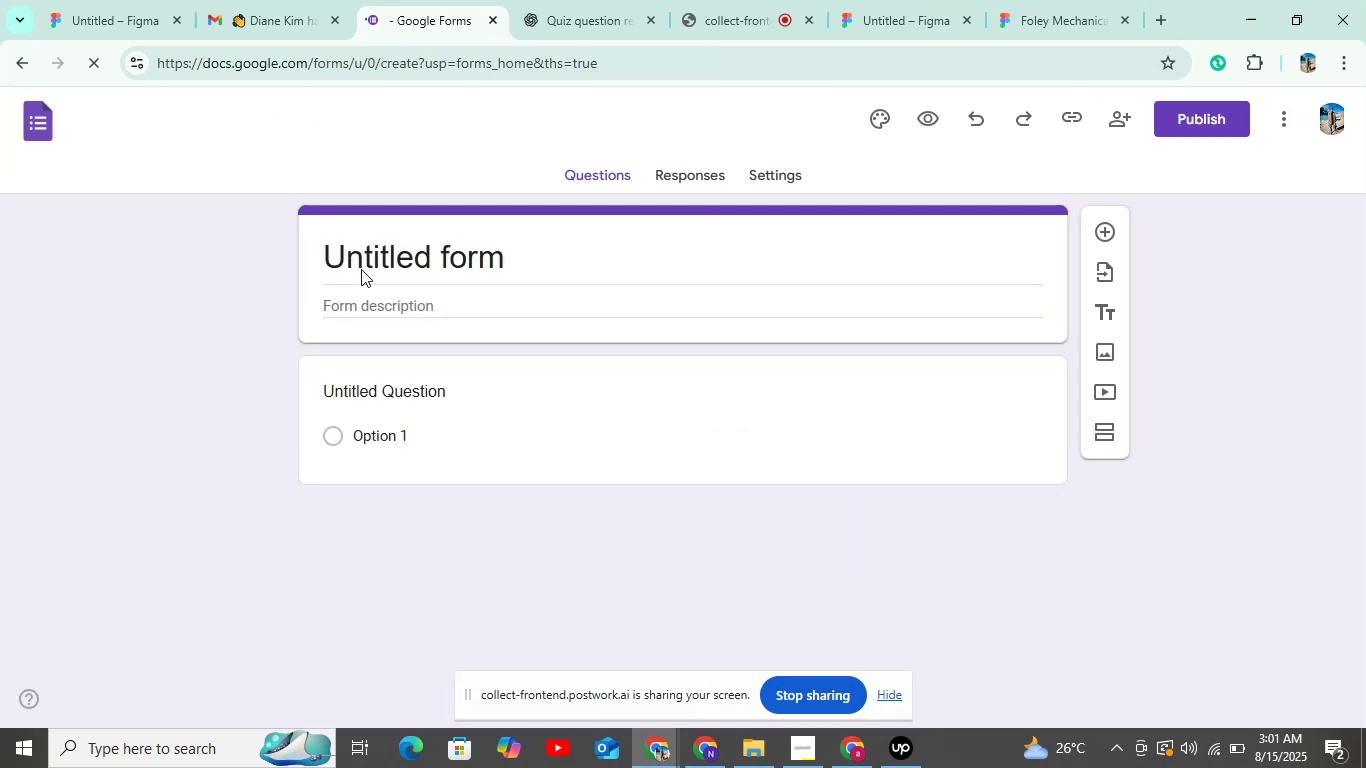 
left_click([772, 177])
 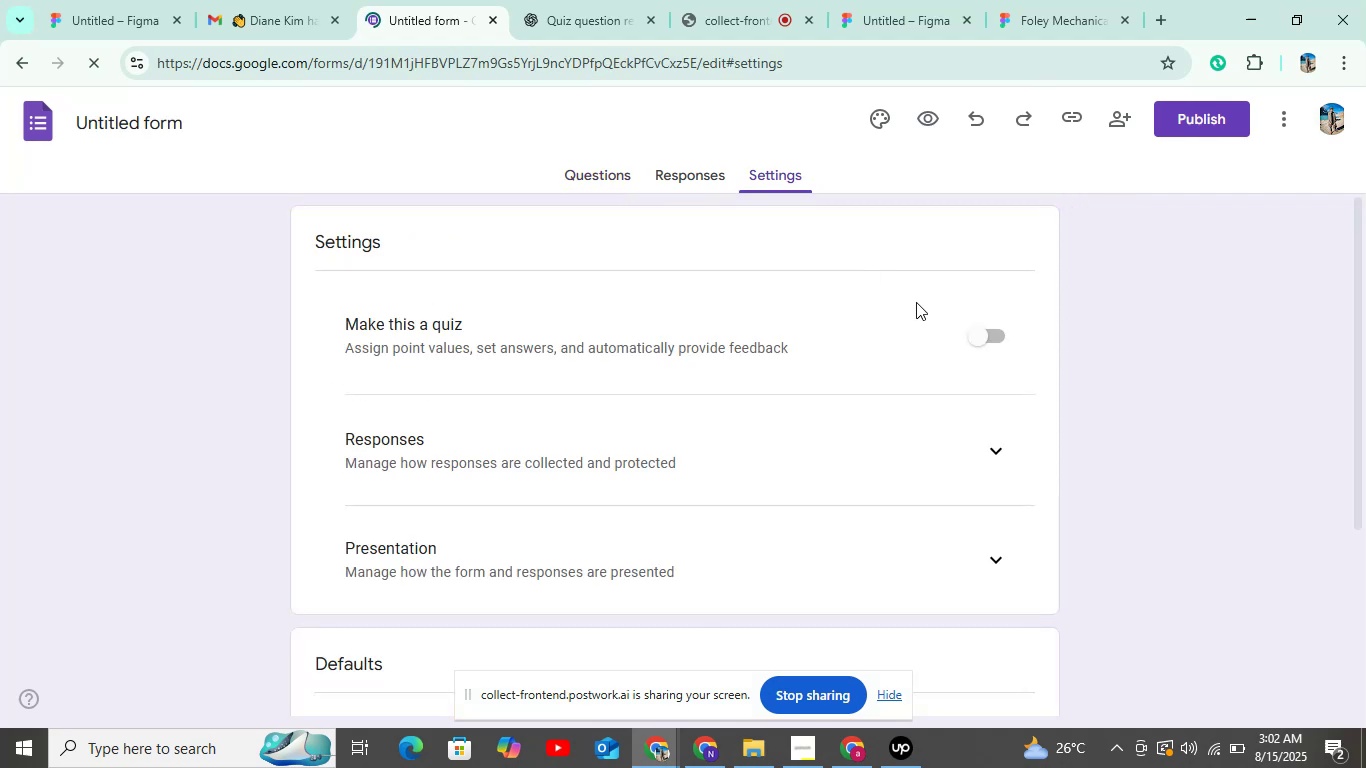 
left_click([999, 339])
 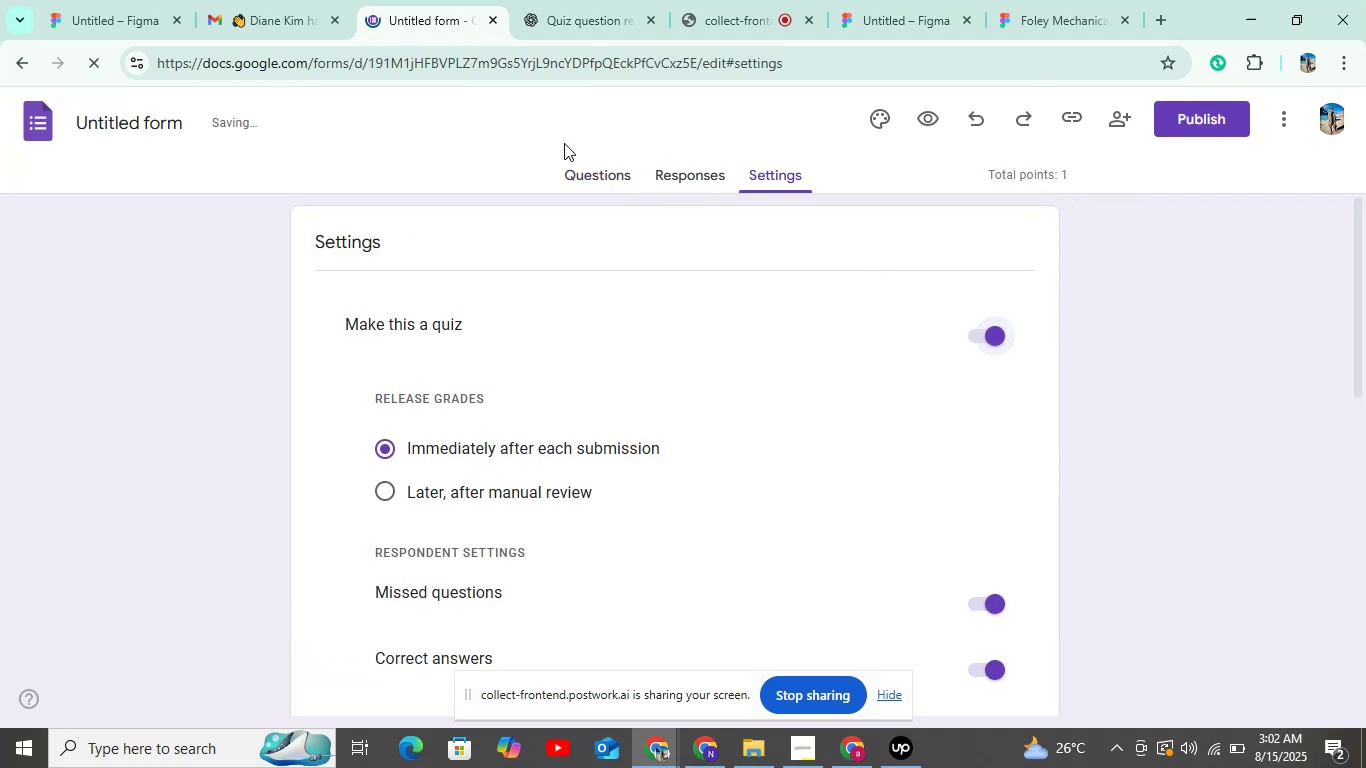 
left_click([574, 158])
 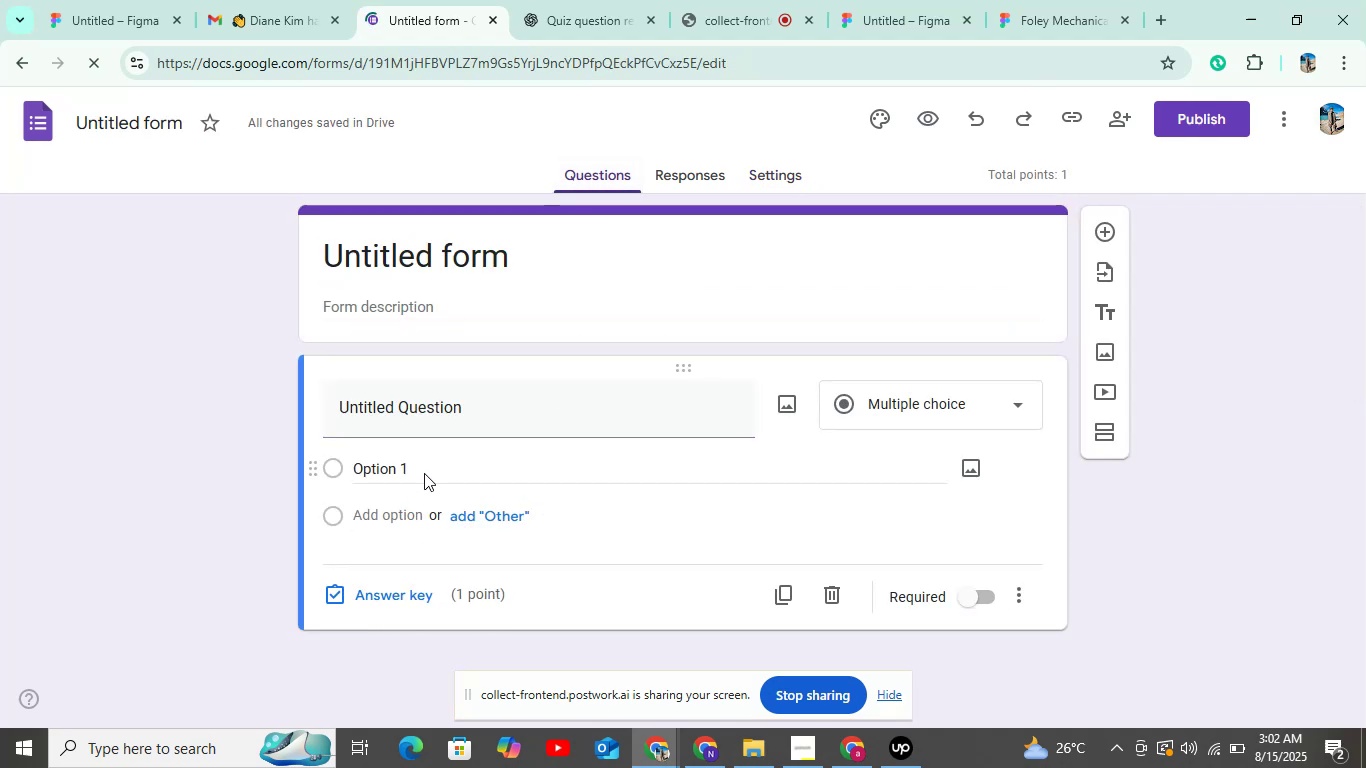 
left_click([471, 424])
 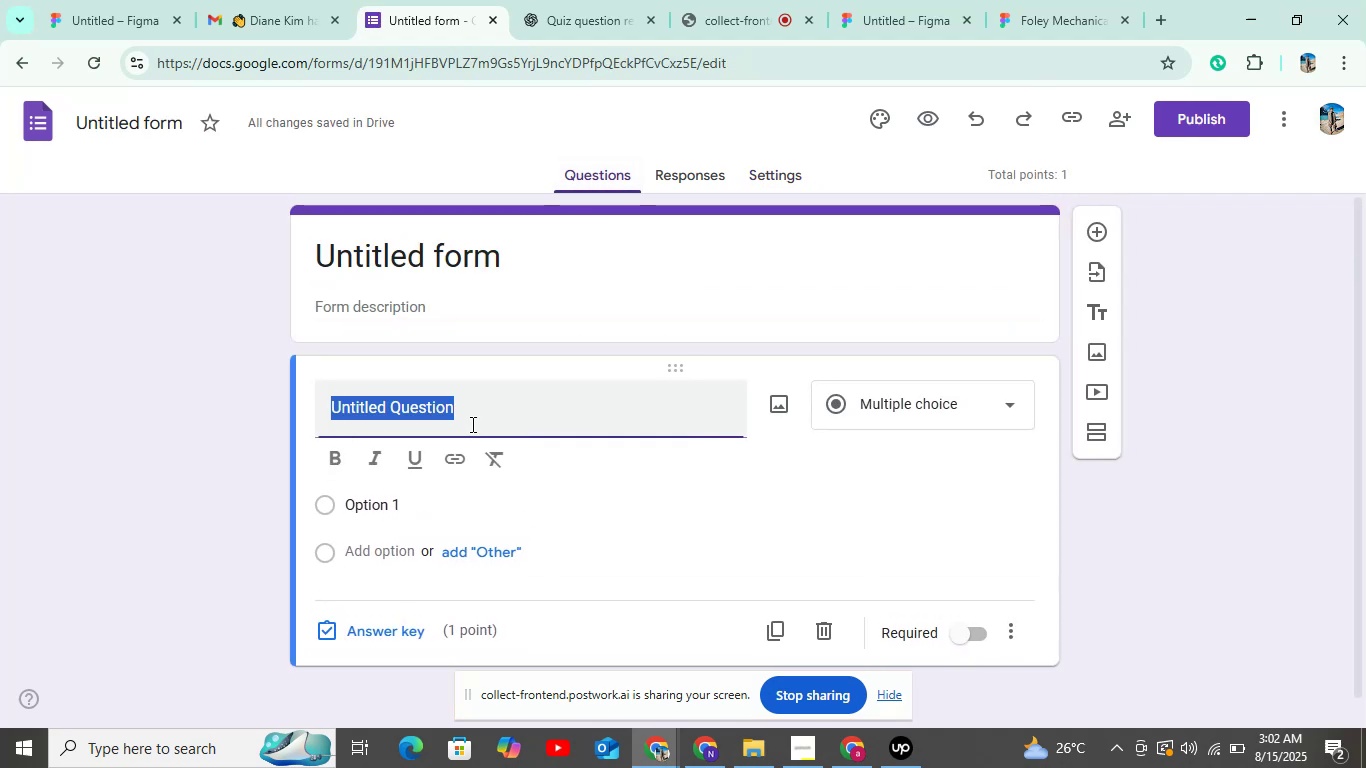 
key(Control+V)
 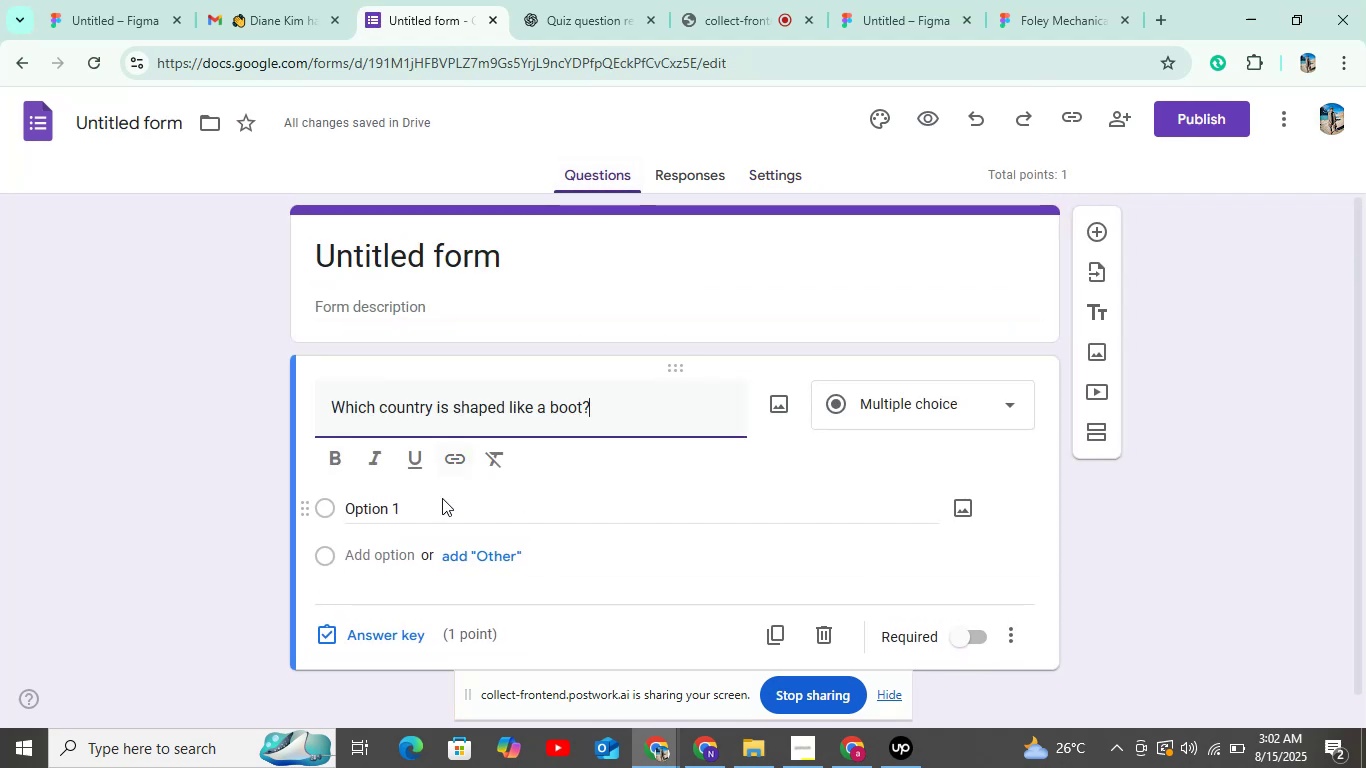 
left_click([437, 504])
 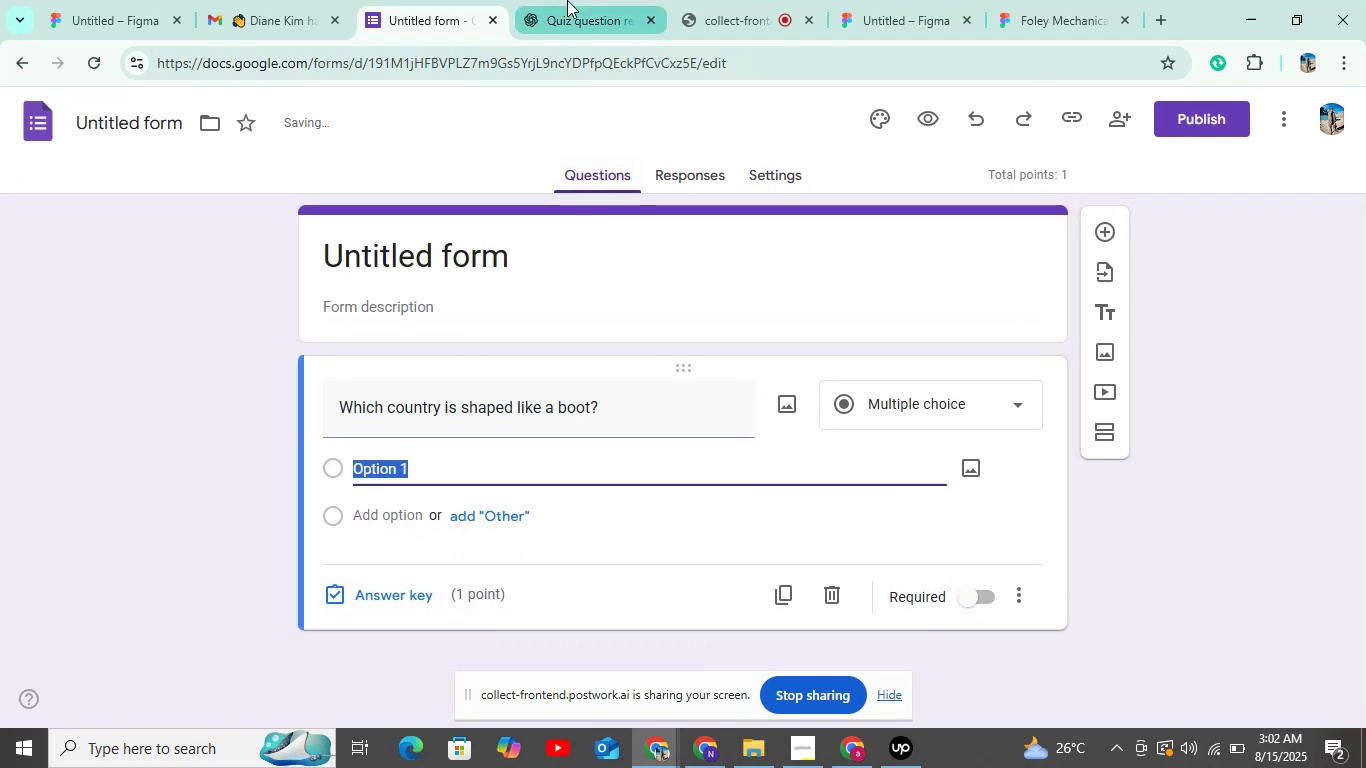 
left_click([567, 0])
 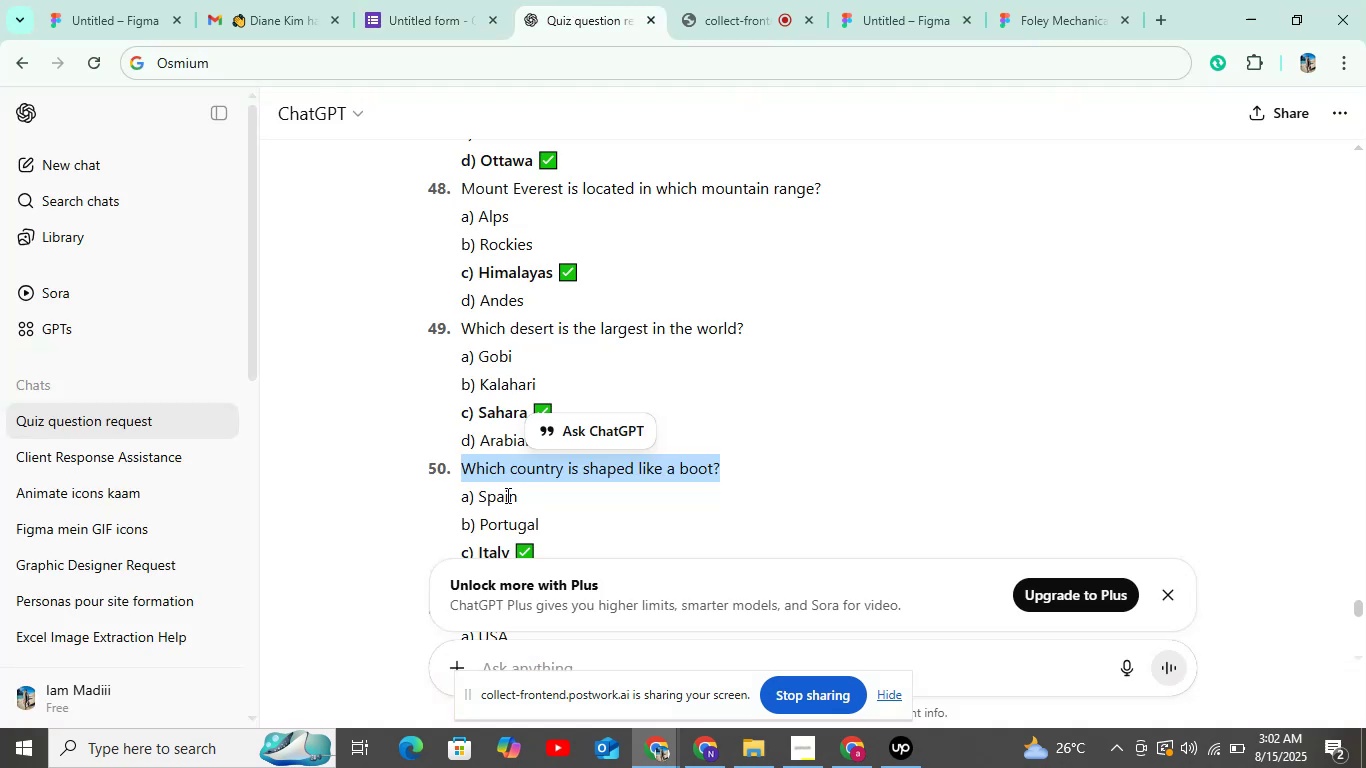 
double_click([500, 498])
 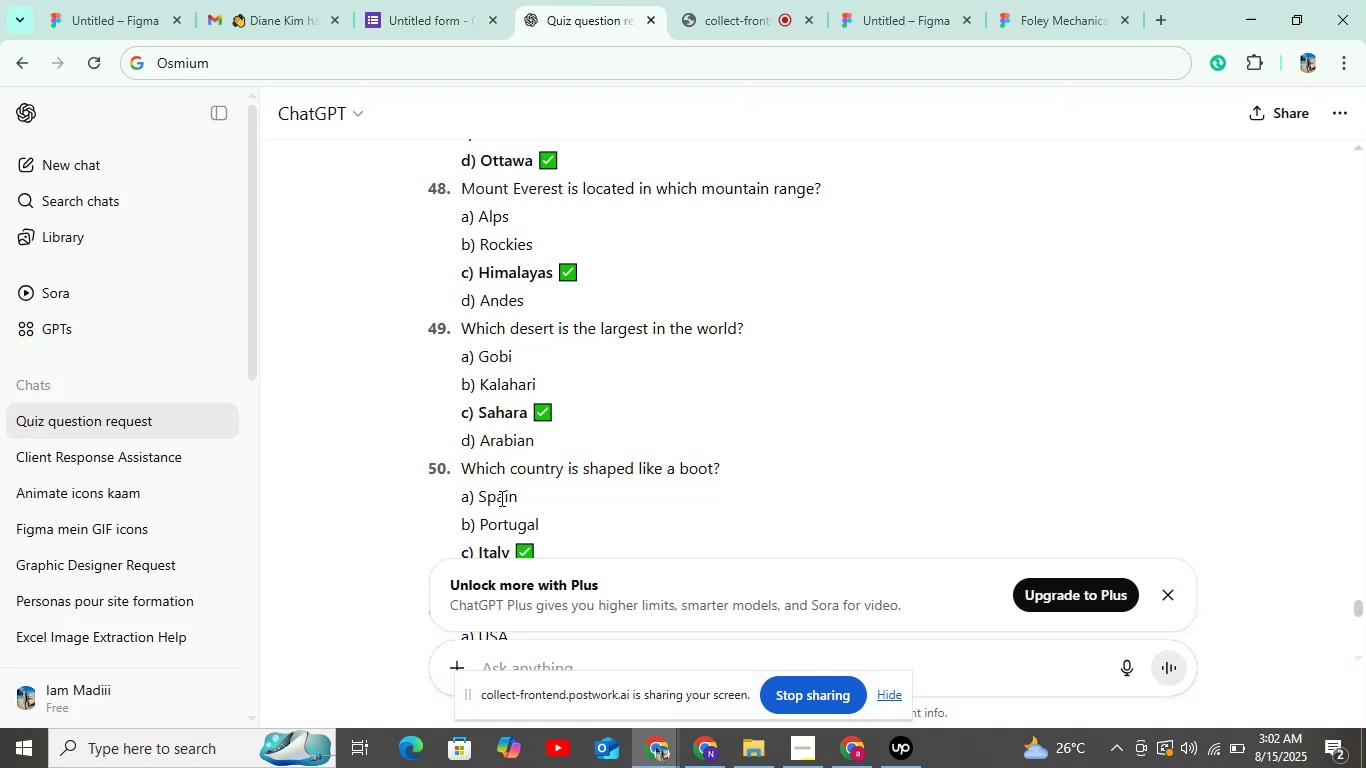 
key(Control+C)
 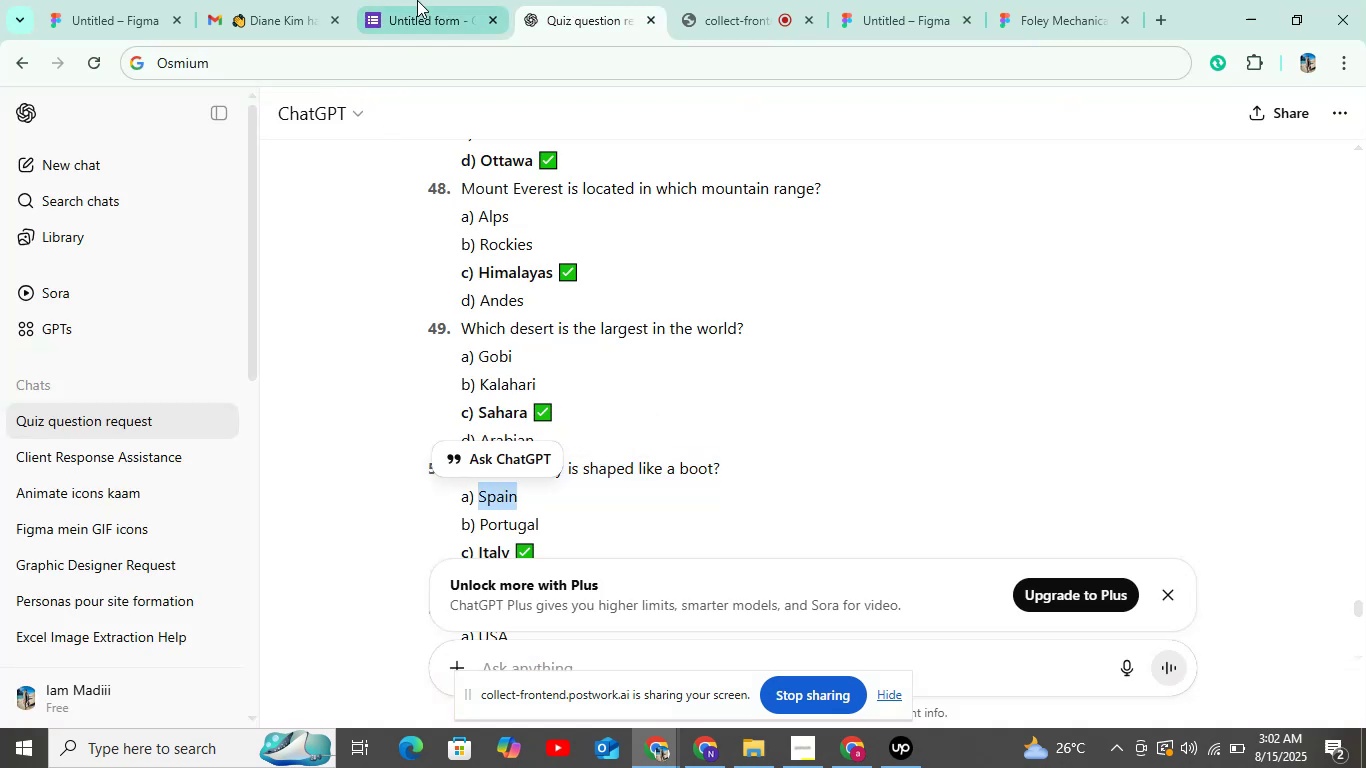 
key(Control+V)
 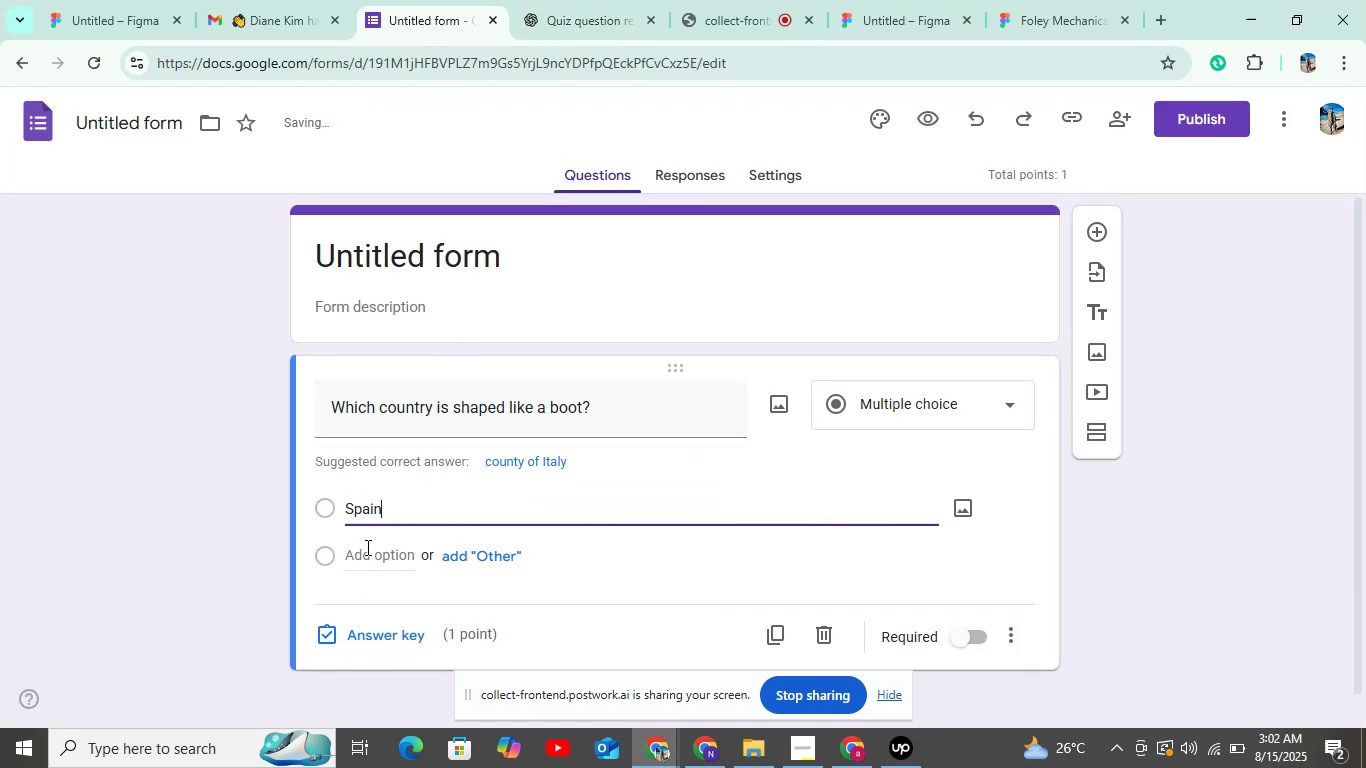 
left_click([366, 547])
 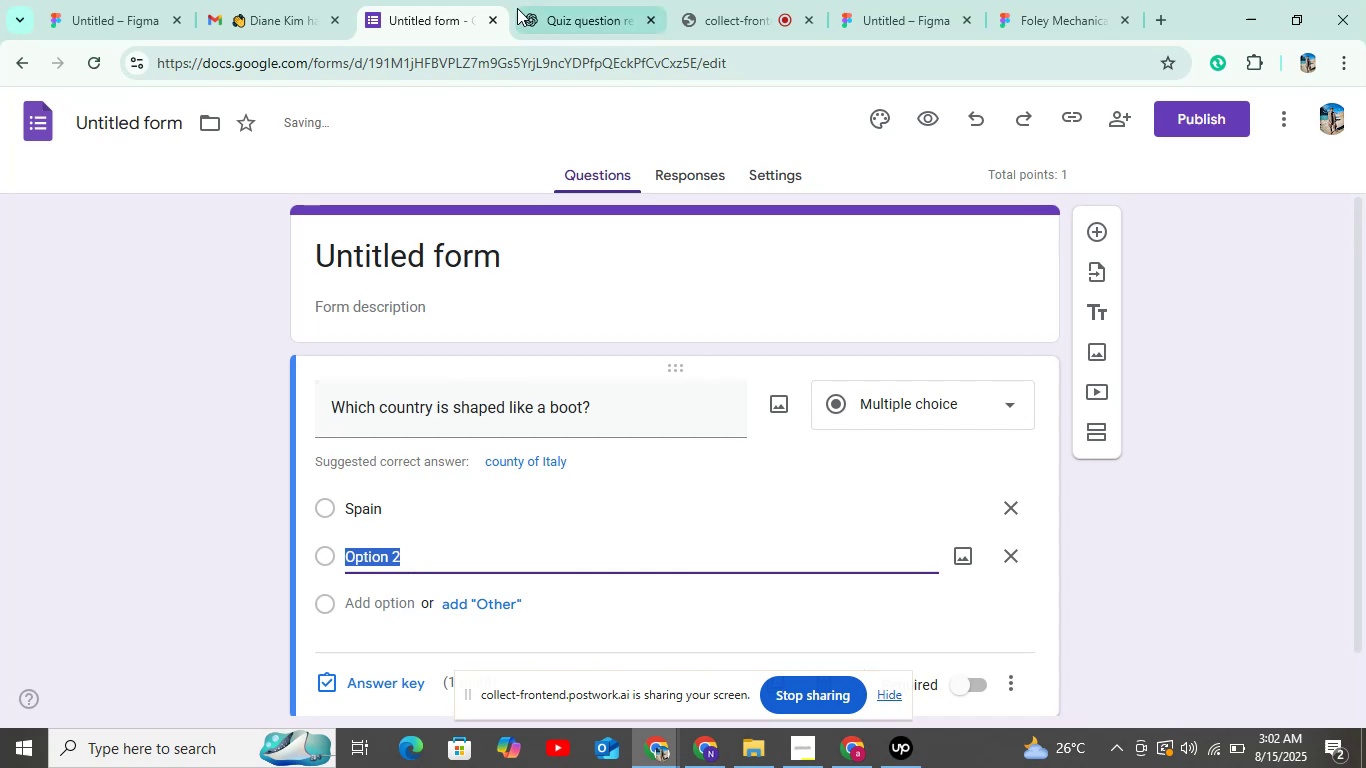 
left_click([521, 7])
 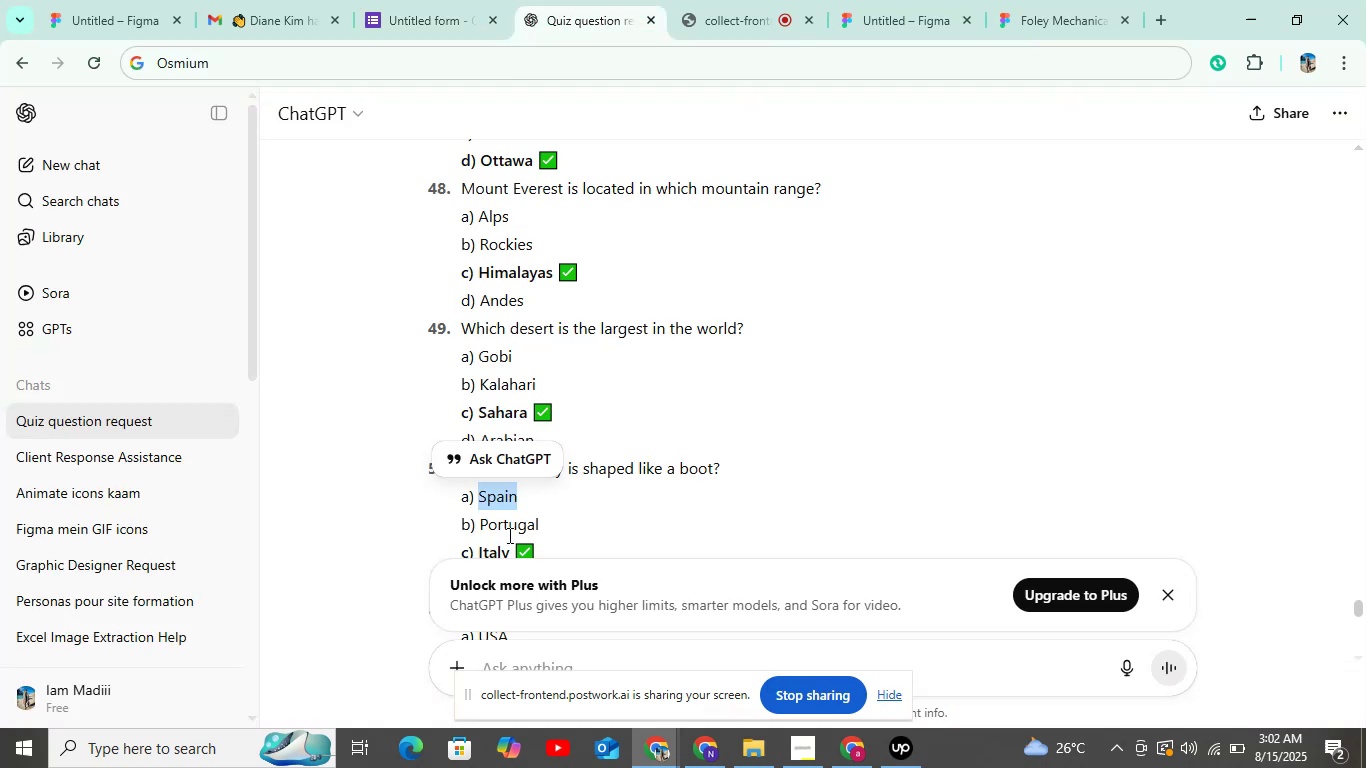 
double_click([507, 532])
 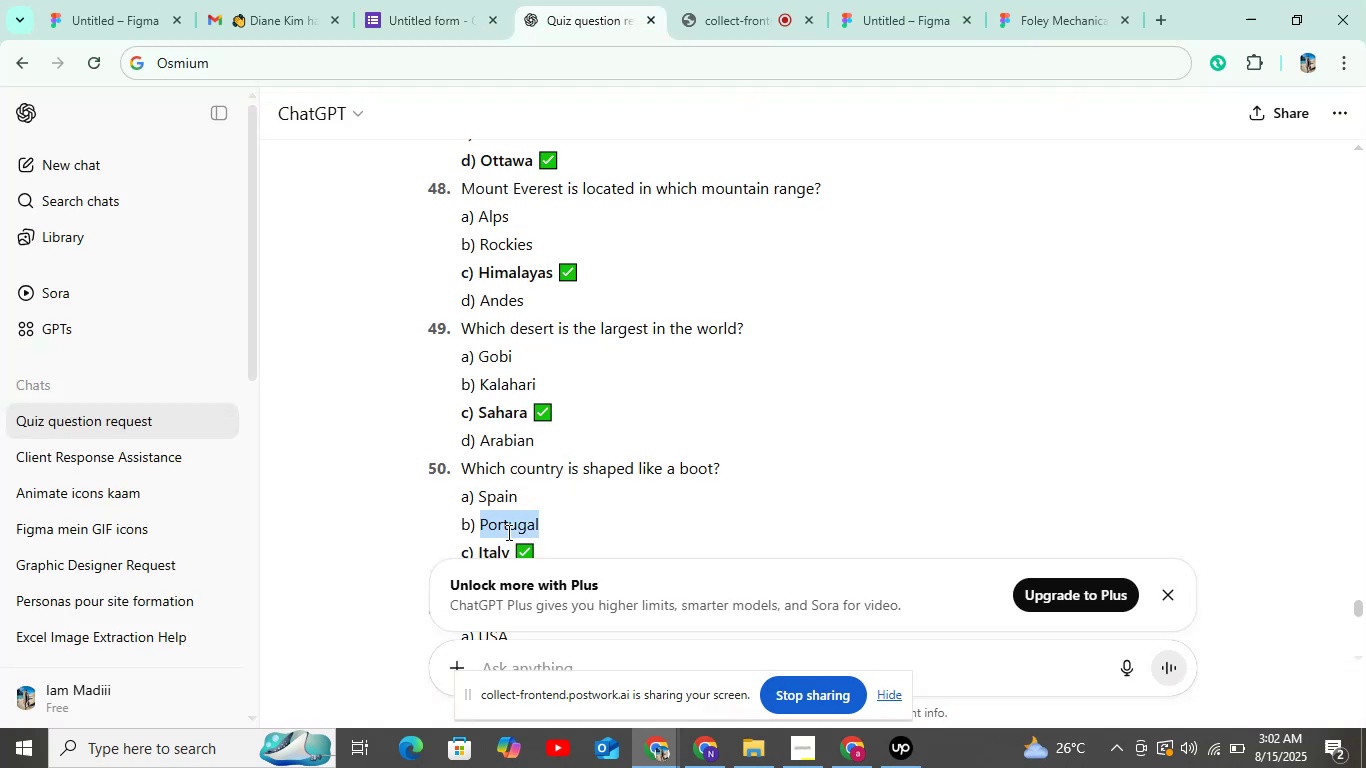 
key(Control+C)
 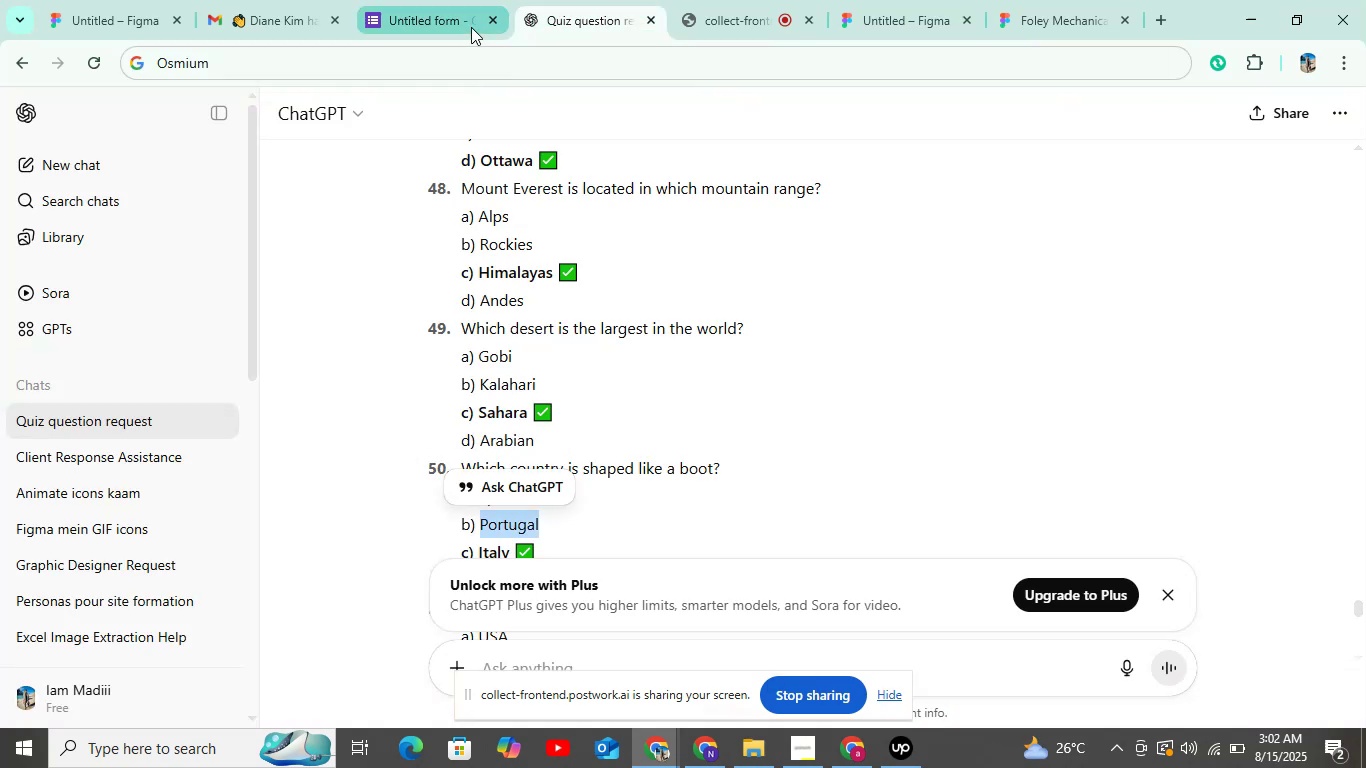 
left_click([459, 23])
 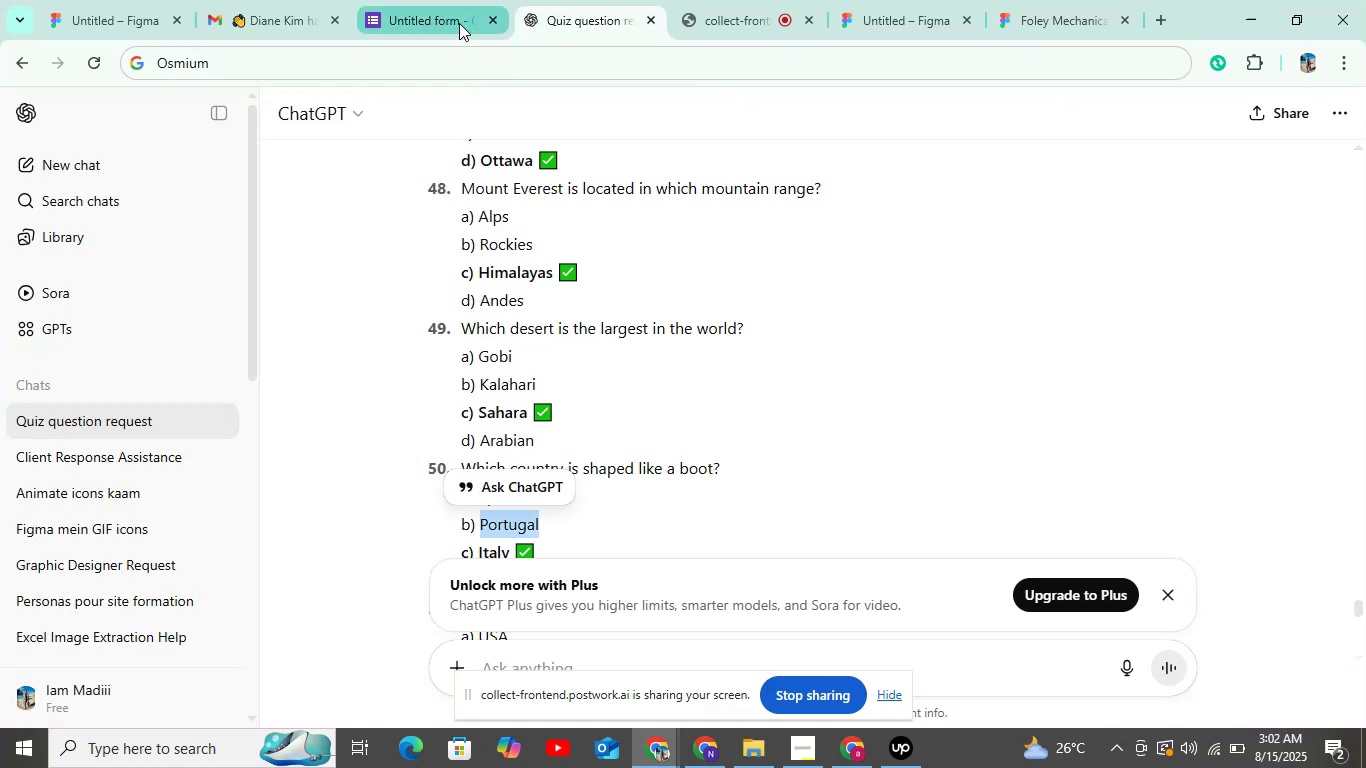 
key(Control+V)
 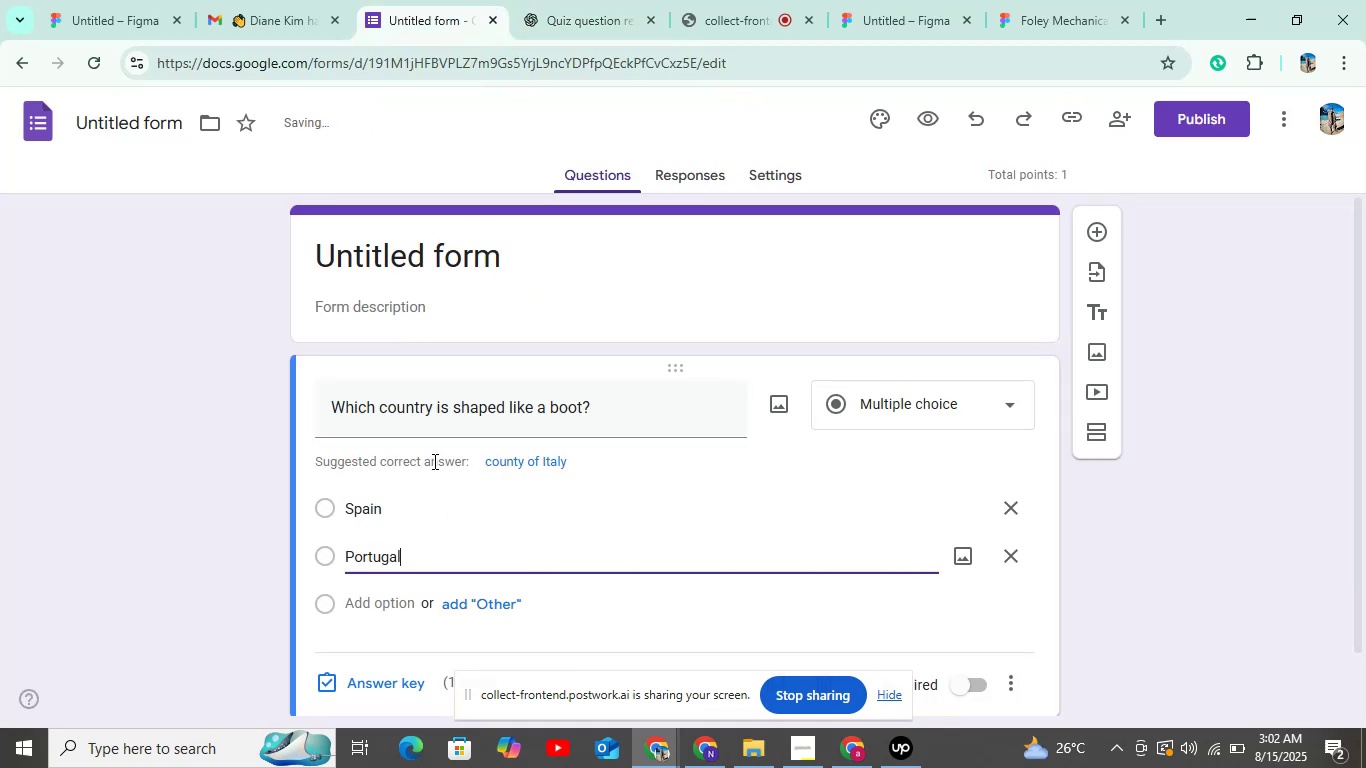 
scroll: coordinate [433, 461], scroll_direction: down, amount: 3.0
 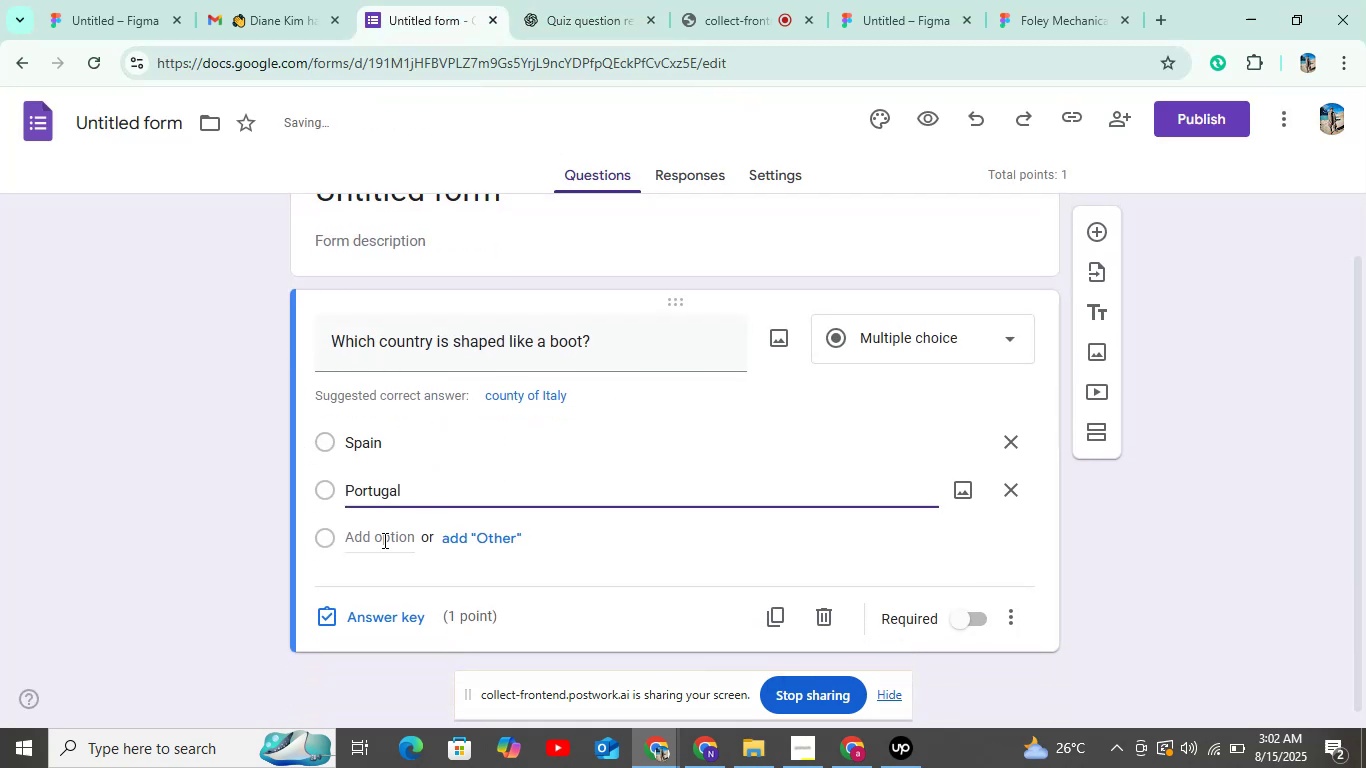 
left_click([383, 540])
 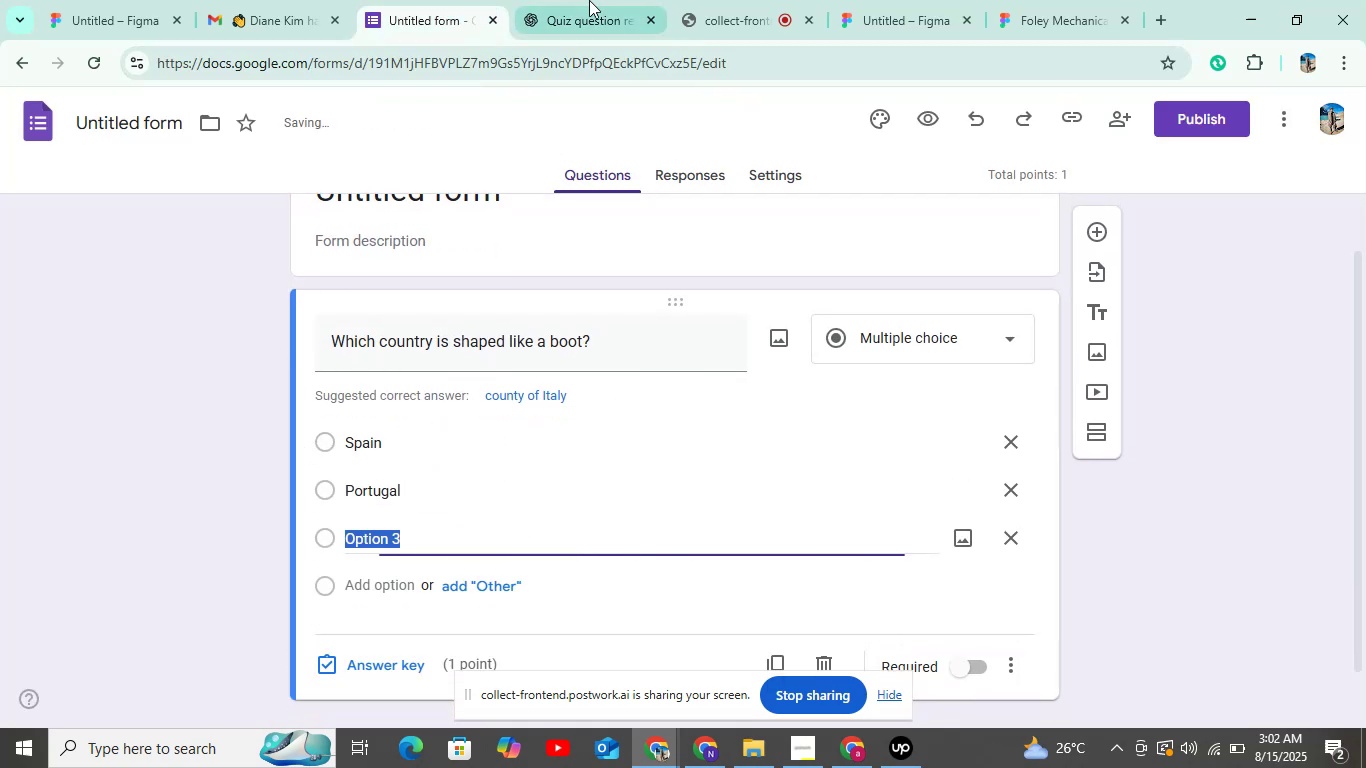 
left_click([596, 0])
 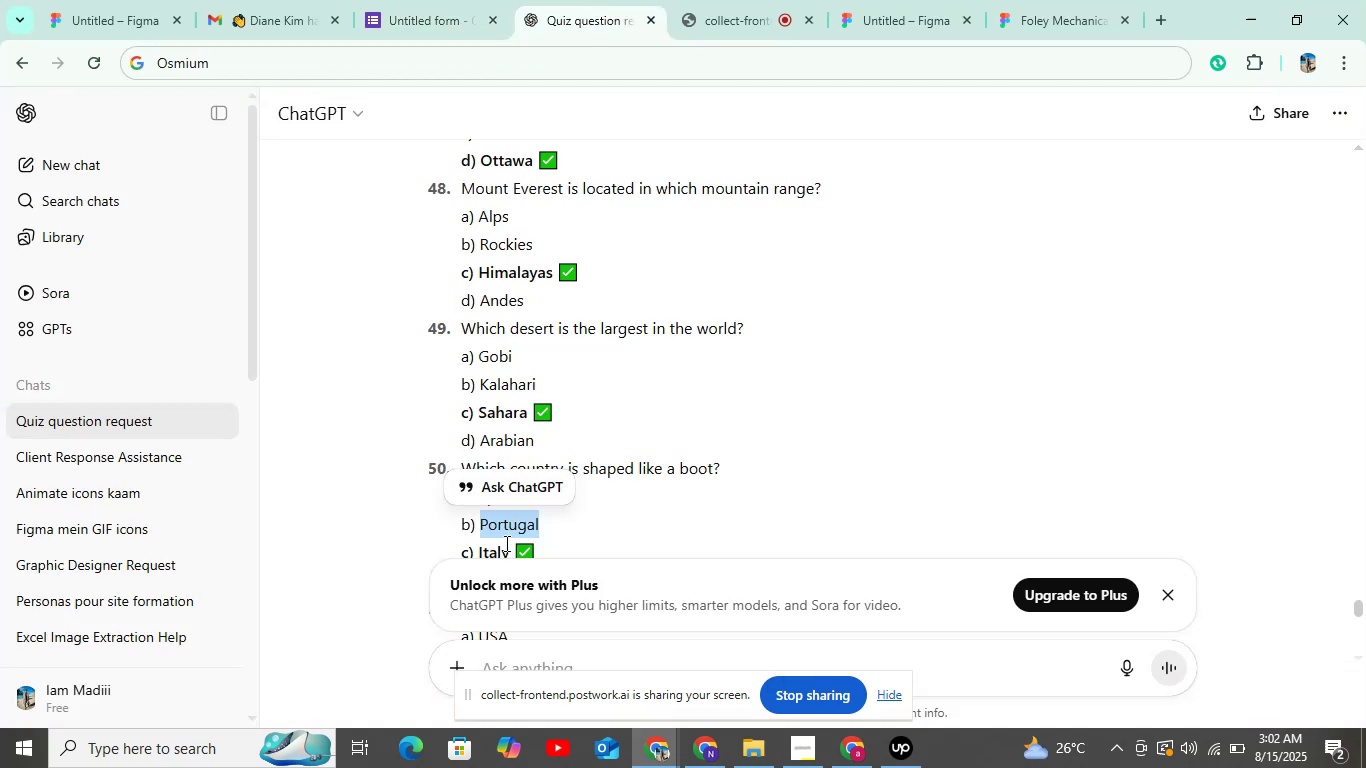 
double_click([504, 549])
 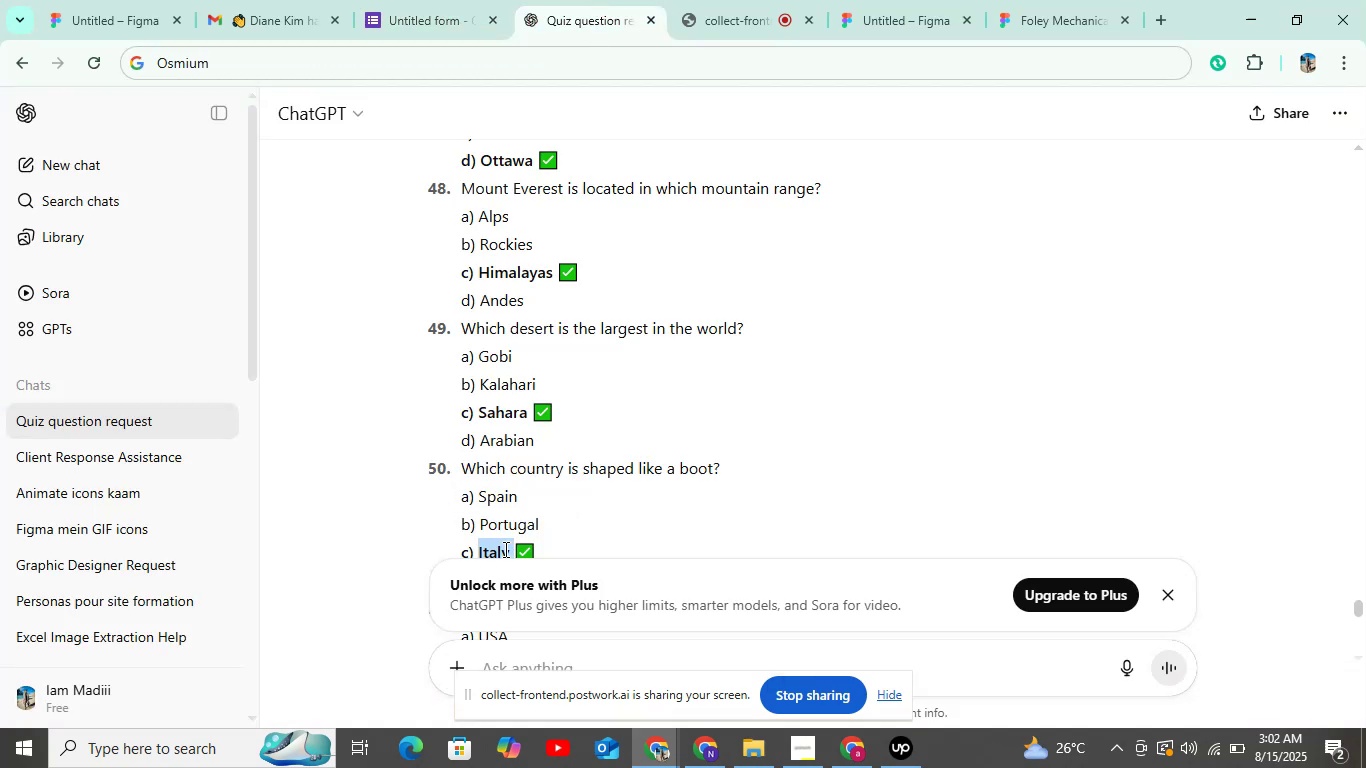 
key(Control+C)
 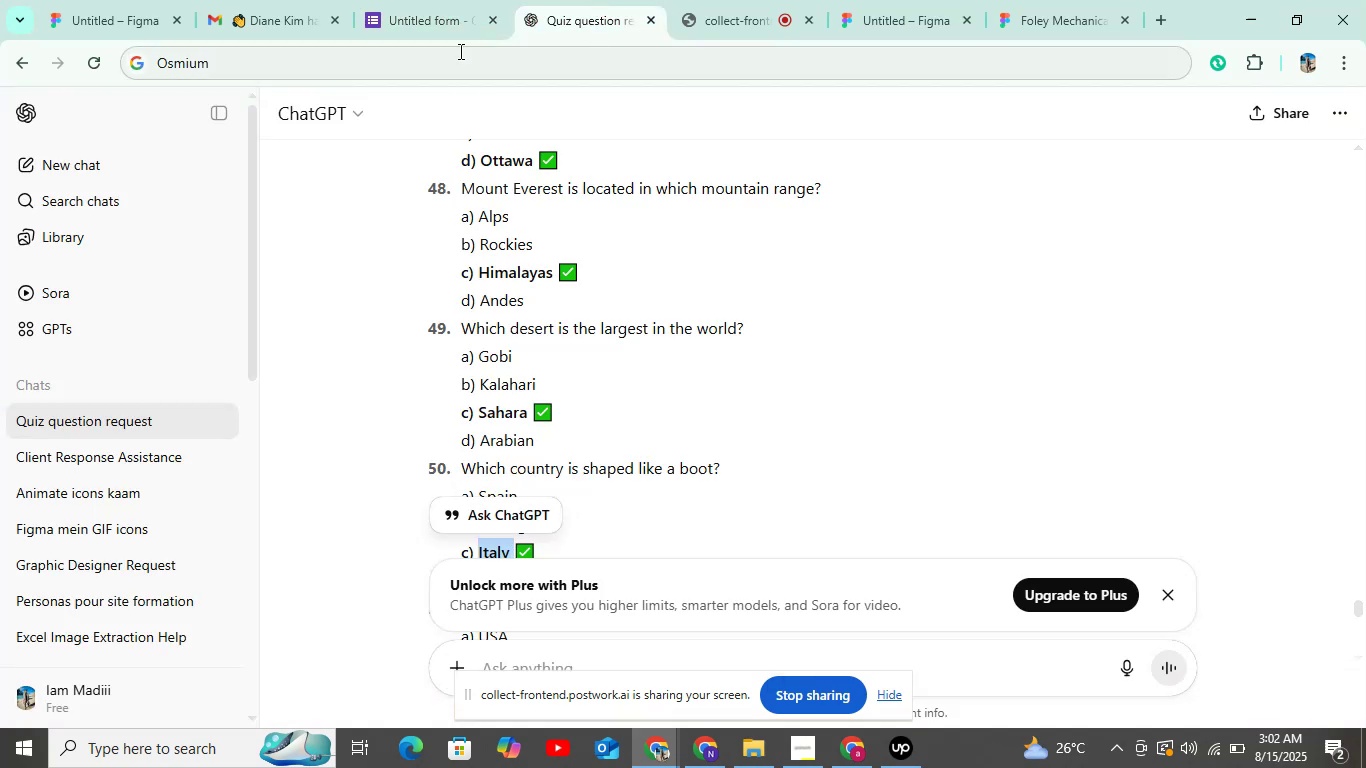 
left_click([459, 25])
 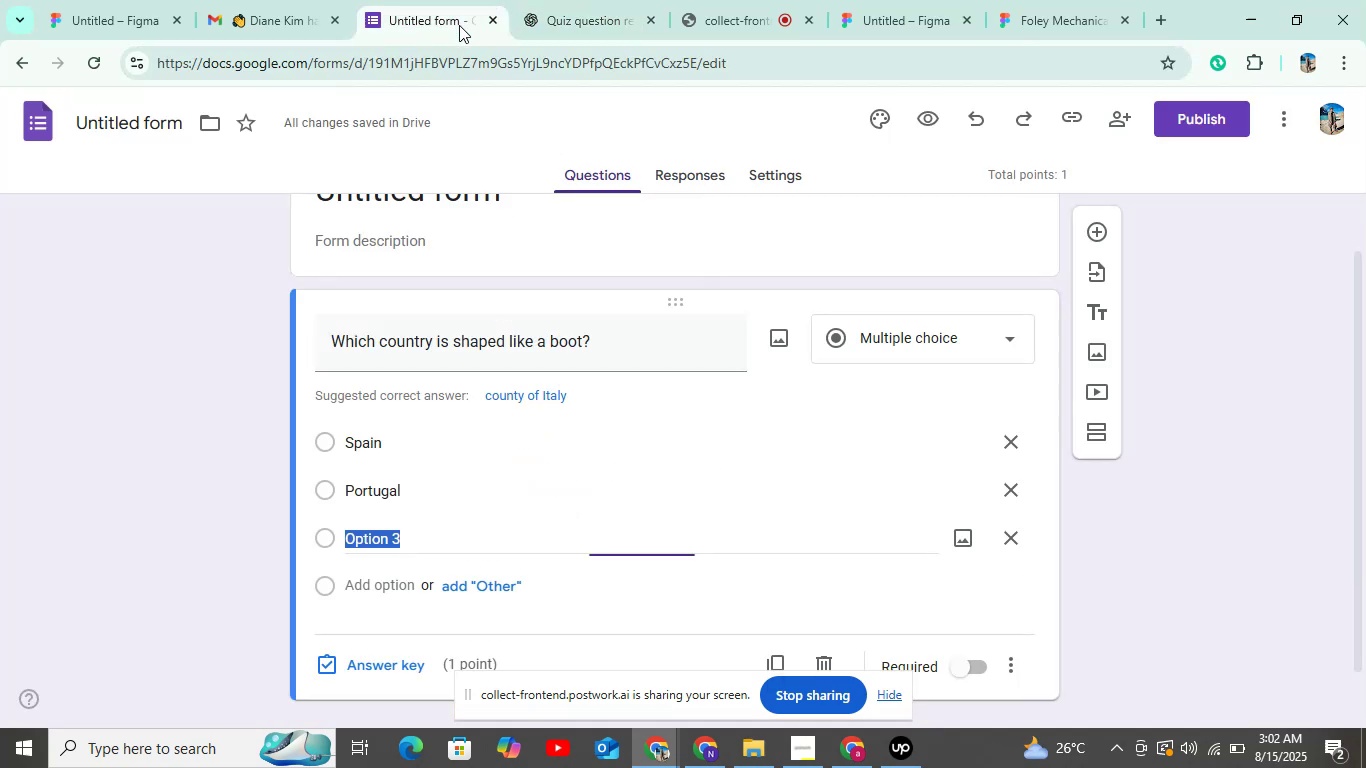 
key(Control+V)
 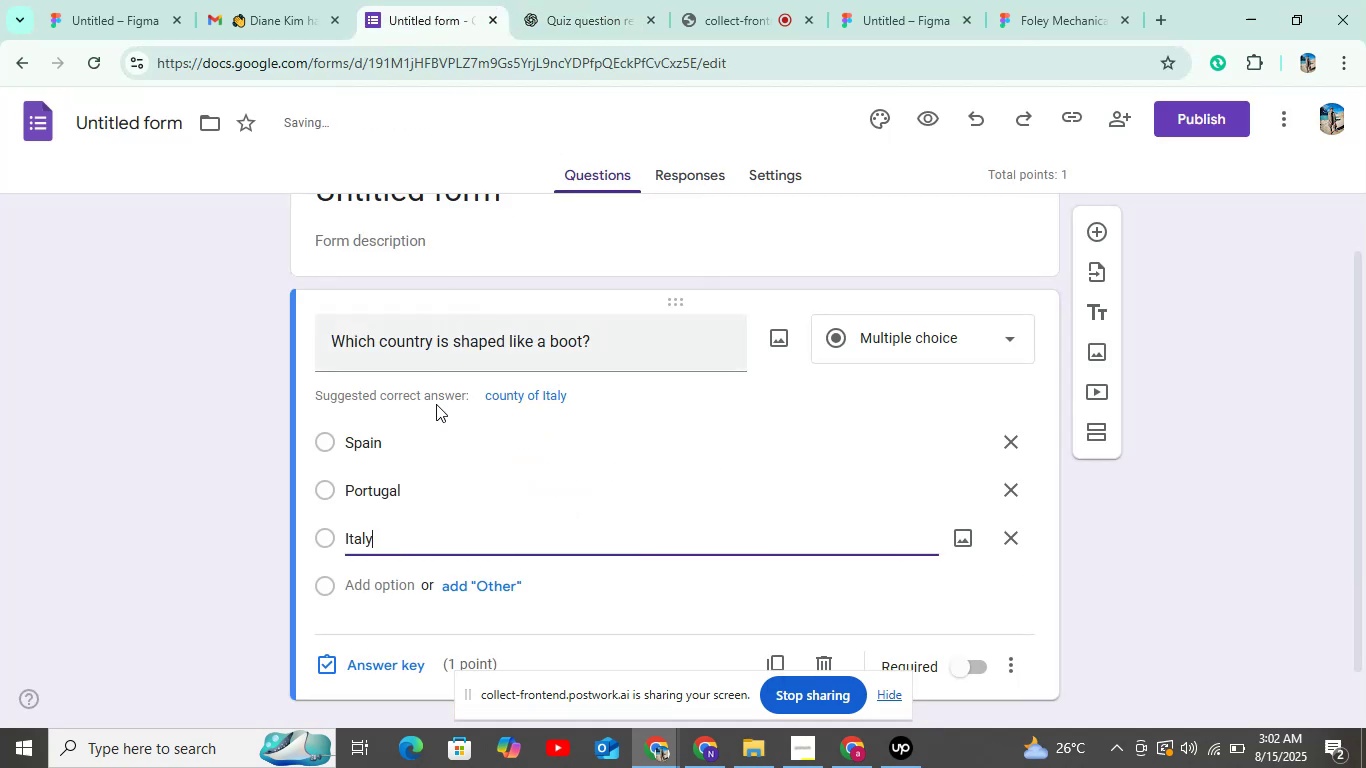 
scroll: coordinate [436, 422], scroll_direction: down, amount: 5.0
 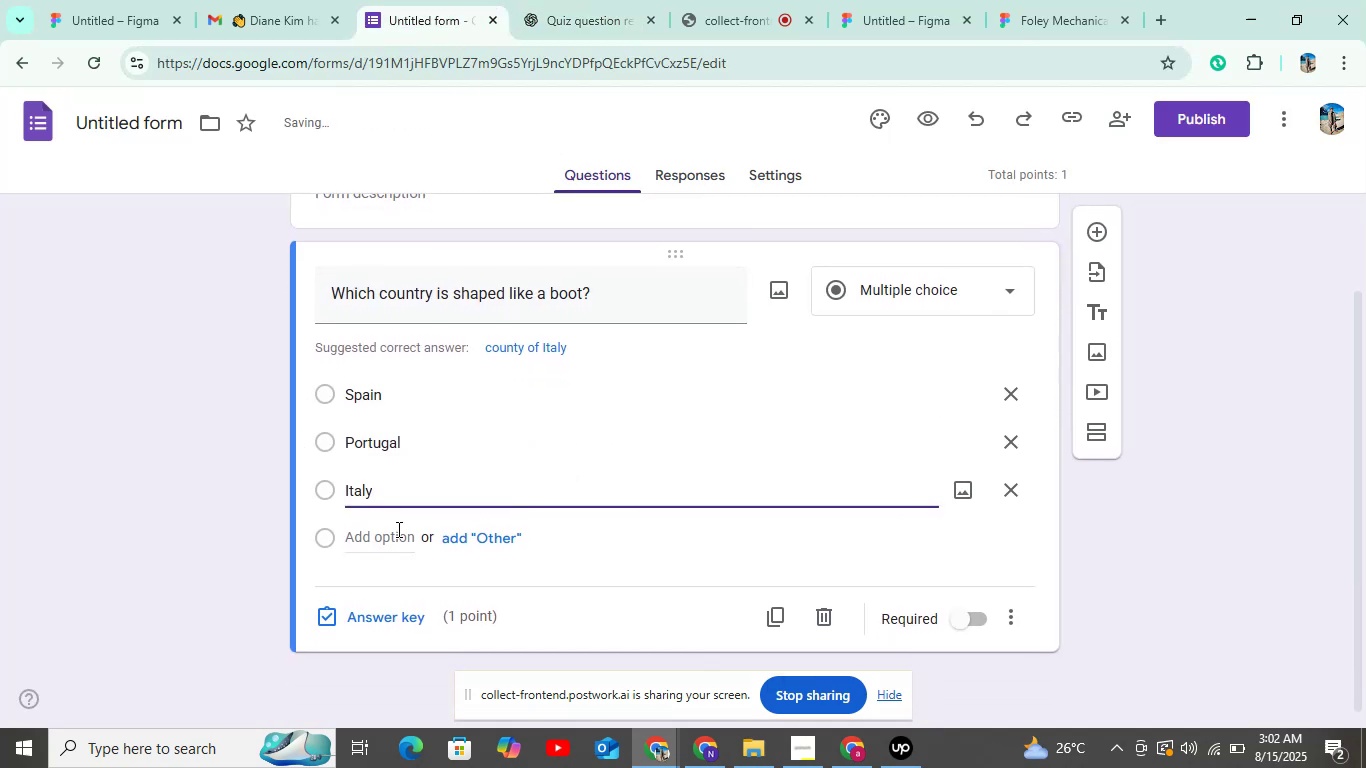 
left_click([397, 529])
 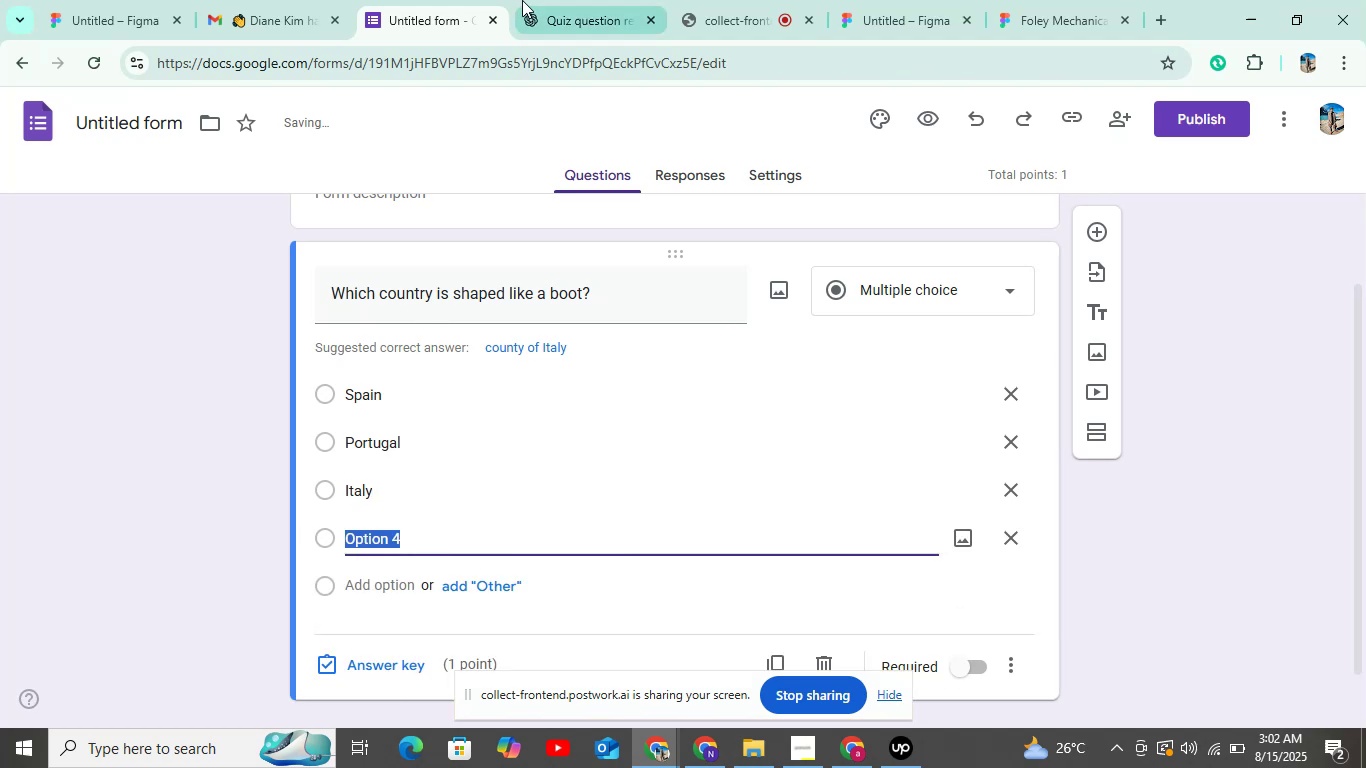 
left_click([532, 0])
 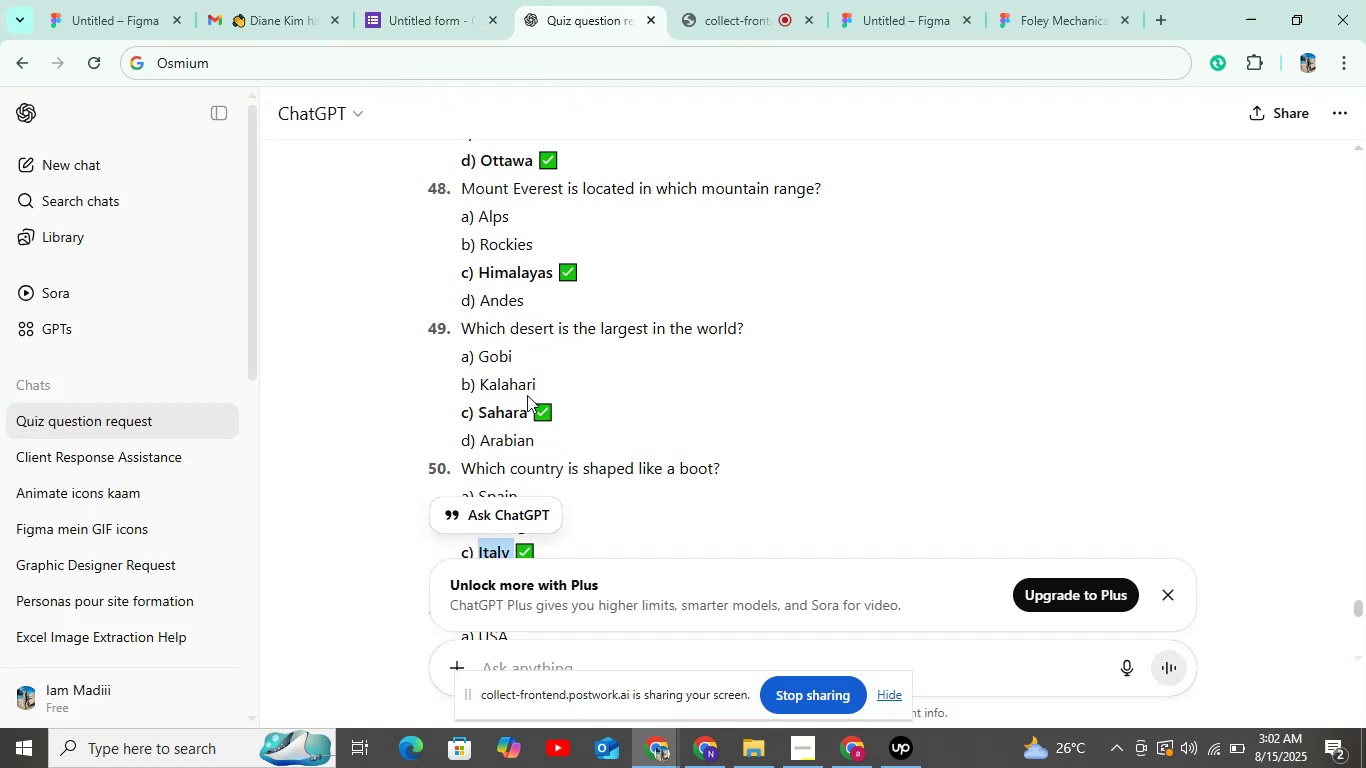 
scroll: coordinate [527, 395], scroll_direction: down, amount: 3.0
 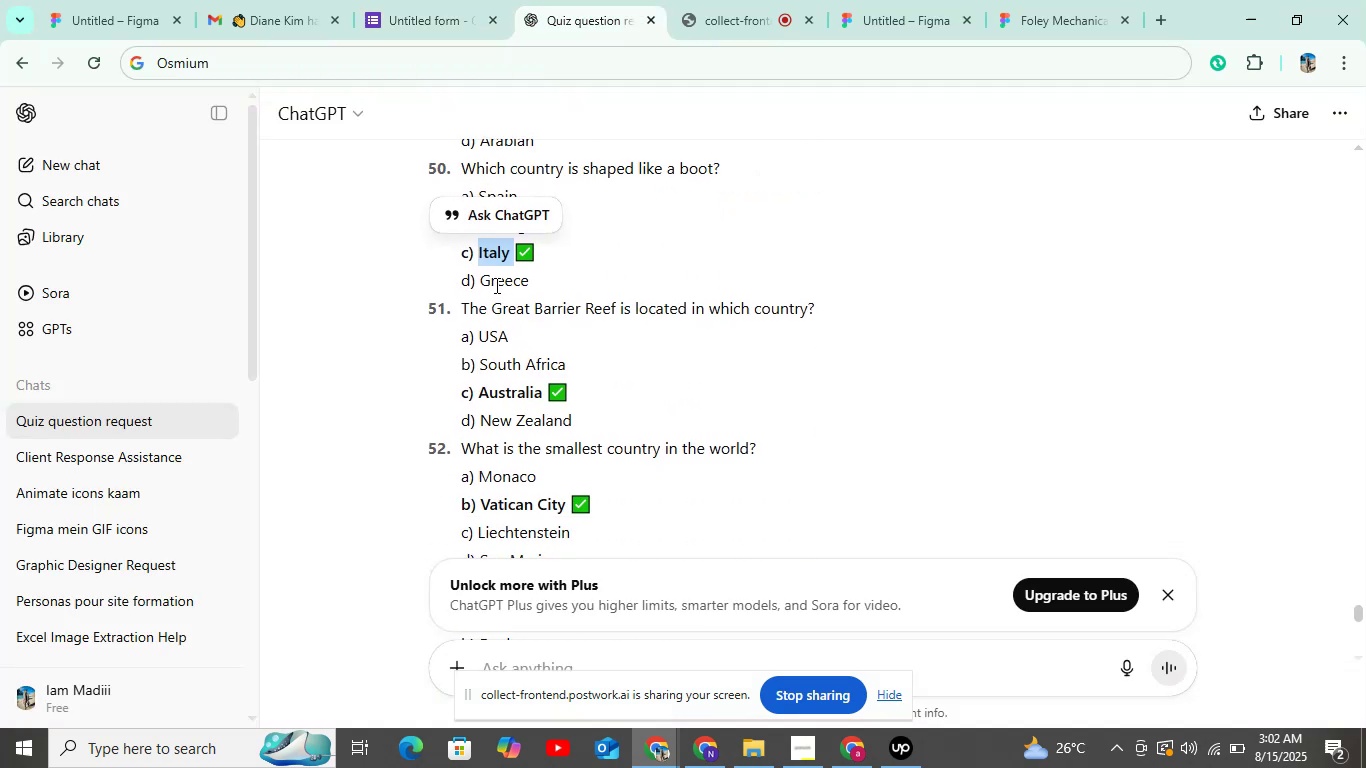 
double_click([496, 284])
 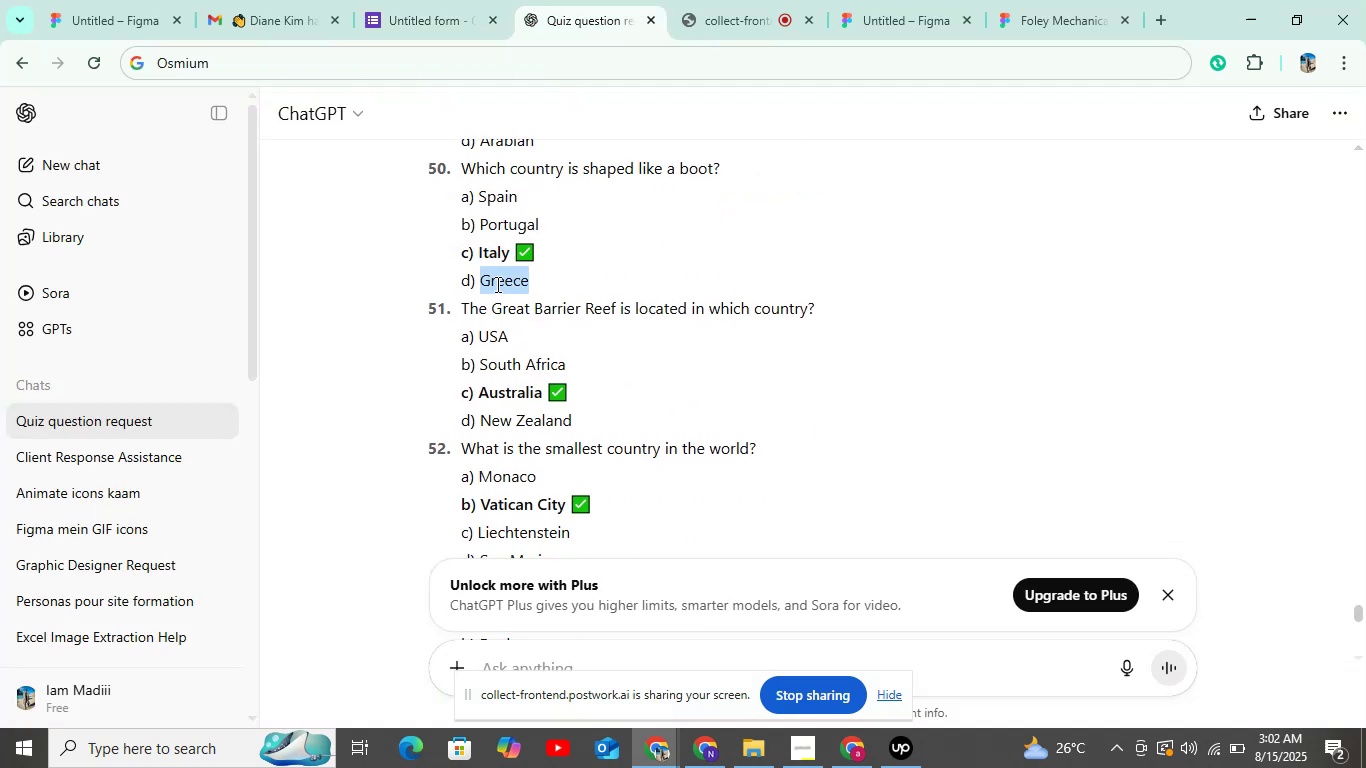 
key(Control+C)
 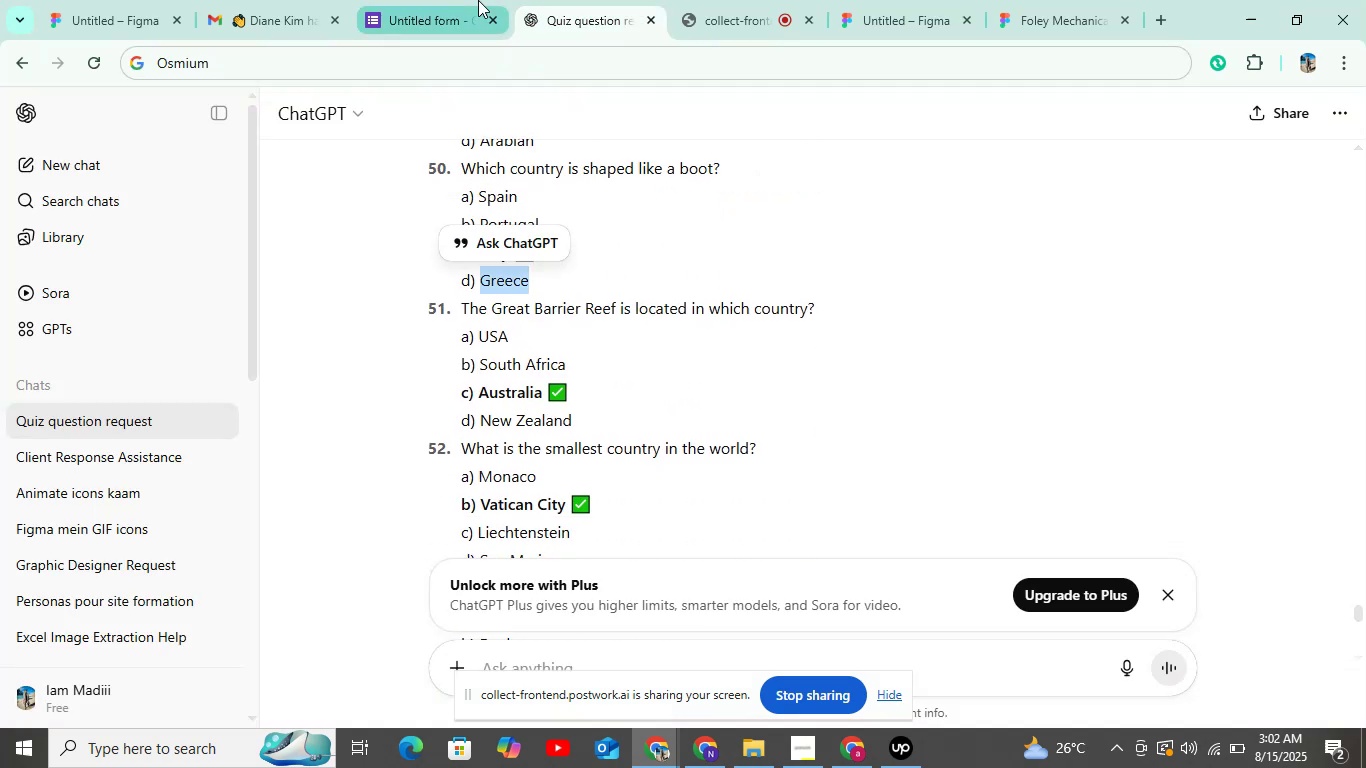 
left_click([444, 20])
 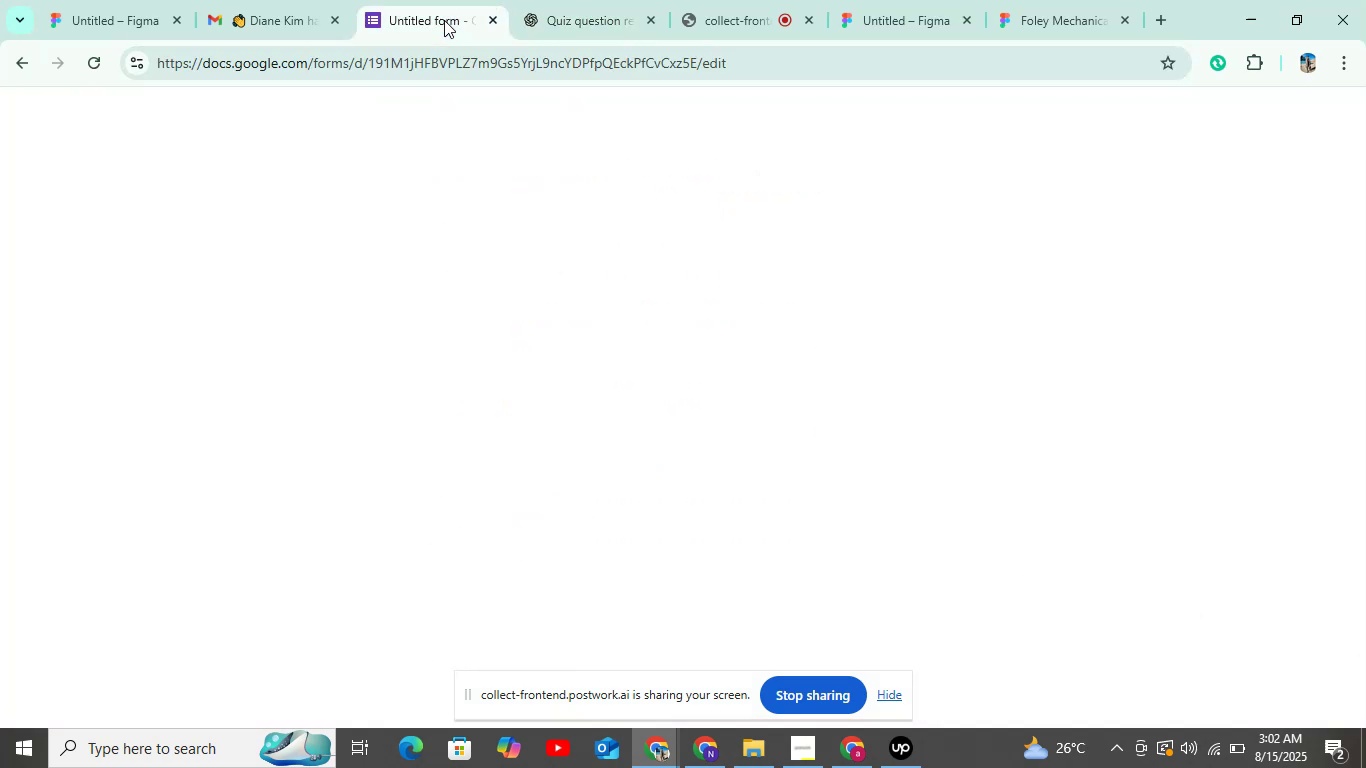 
hold_key(key=ControlLeft, duration=0.44)
 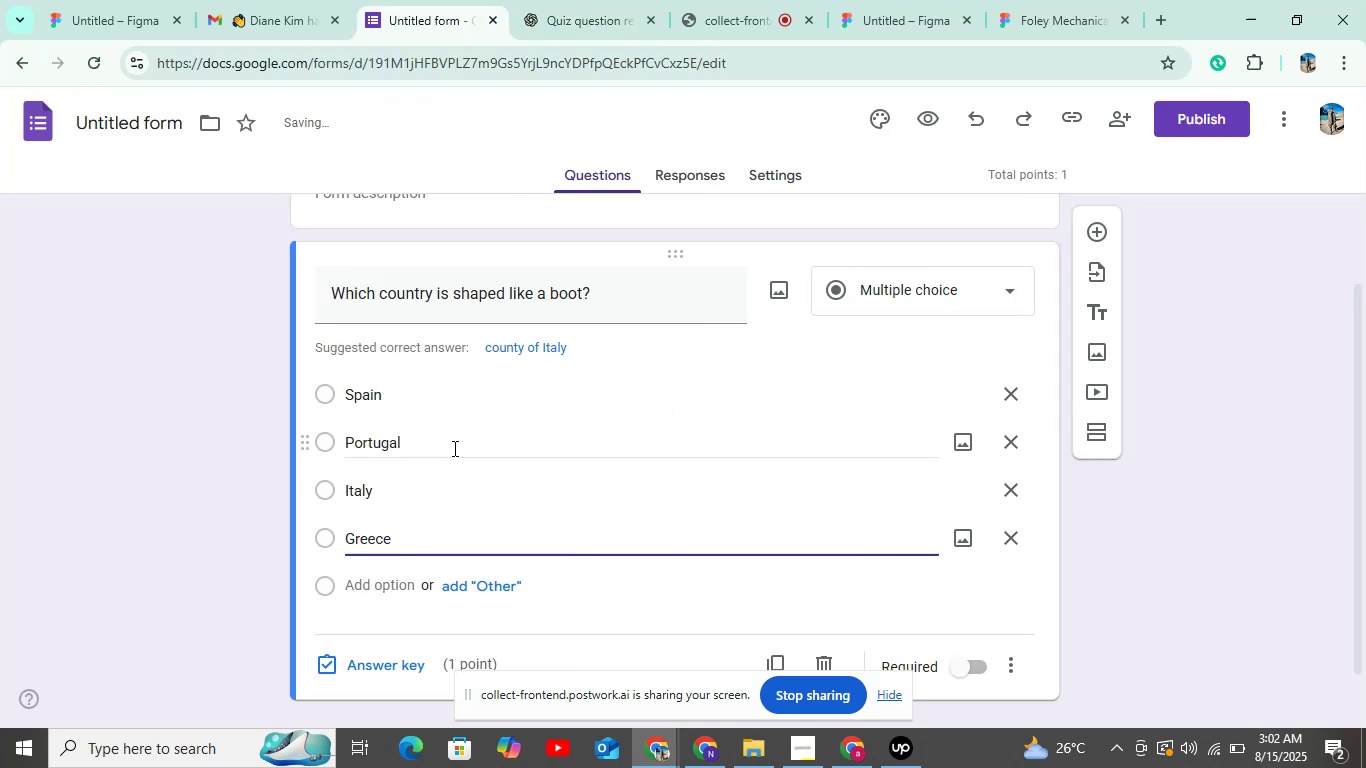 
hold_key(key=V, duration=14.89)
 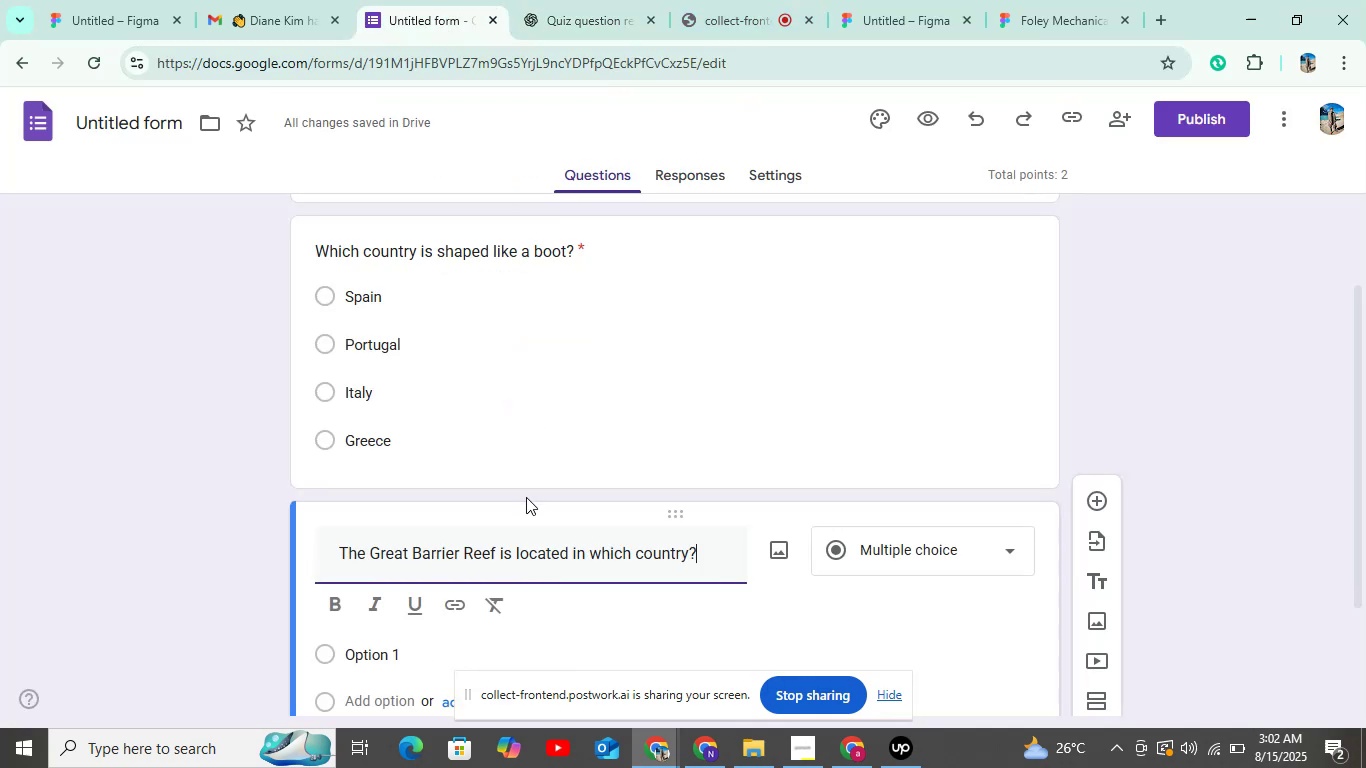 
left_click([381, 662])
 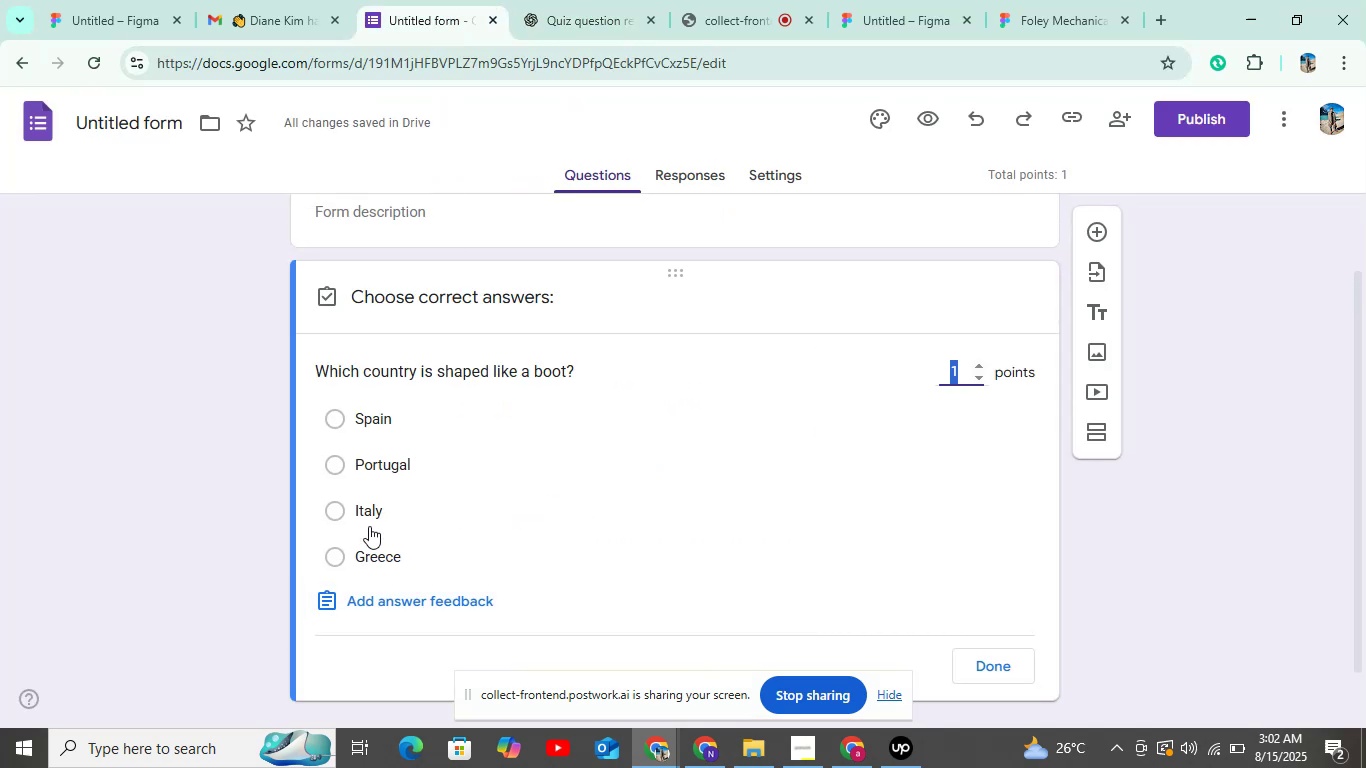 
left_click([369, 518])
 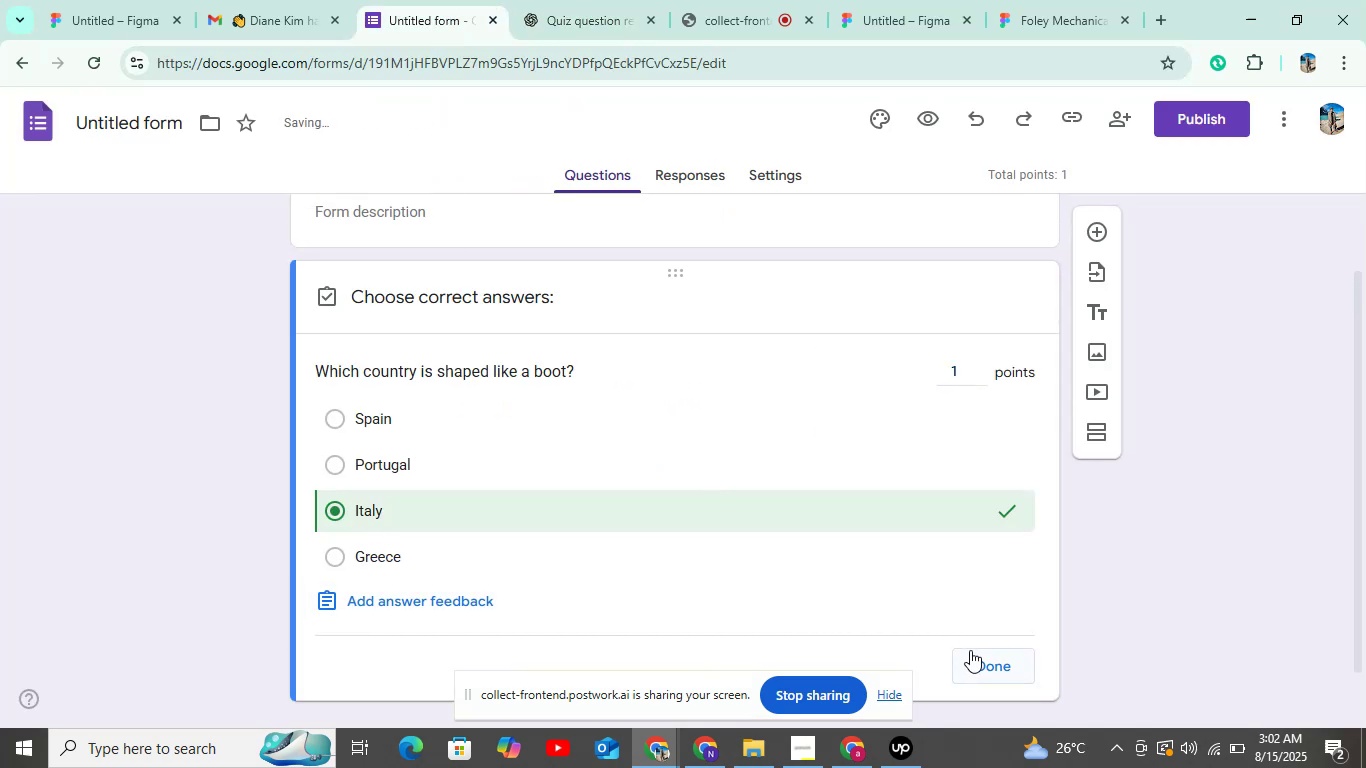 
left_click([975, 653])
 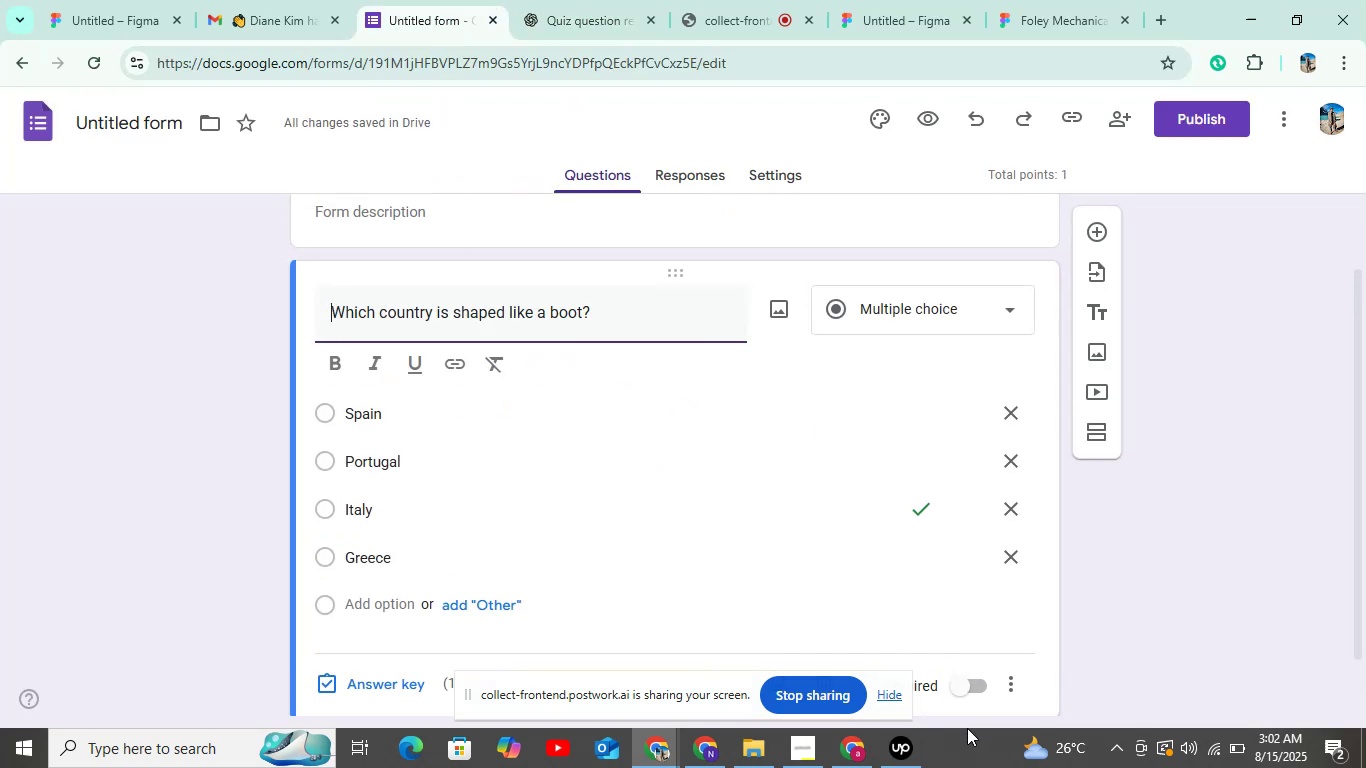 
scroll: coordinate [967, 657], scroll_direction: down, amount: 6.0
 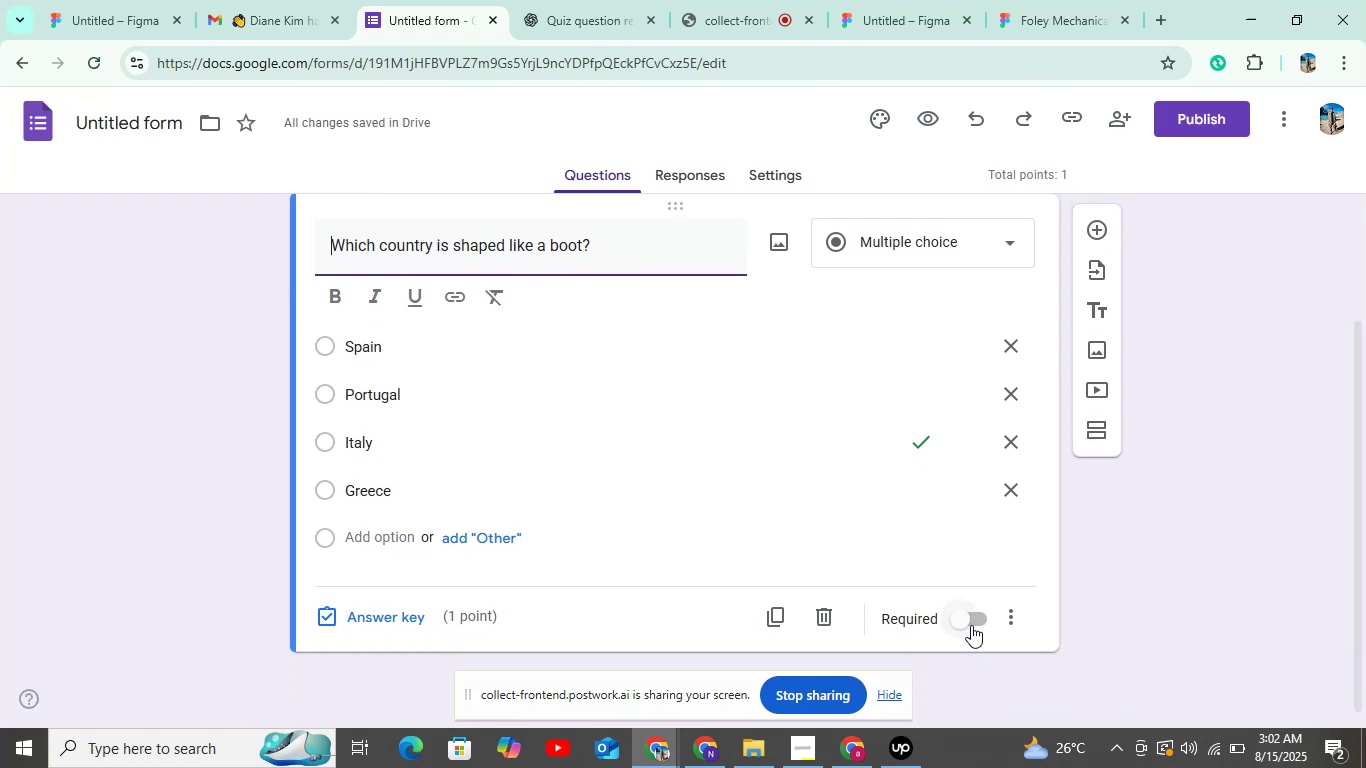 
left_click([971, 625])
 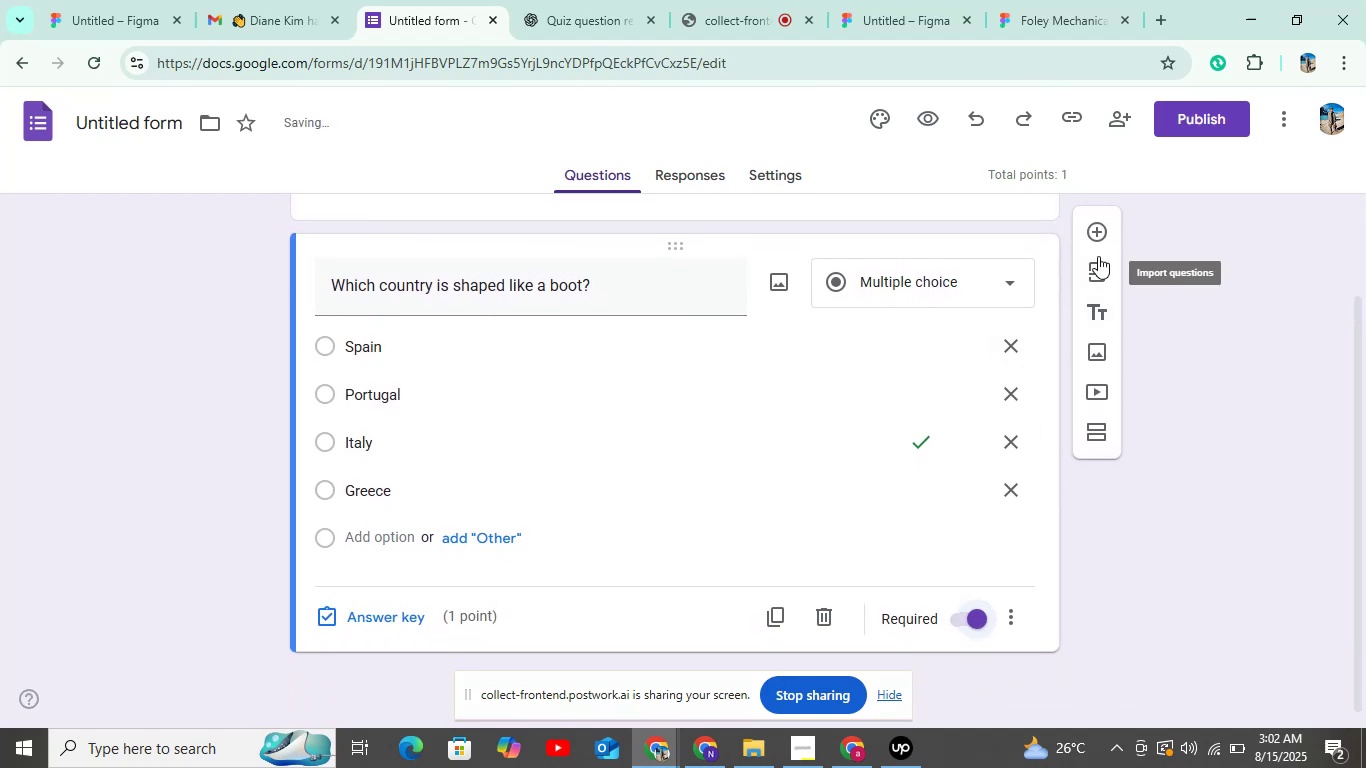 
left_click([1092, 241])
 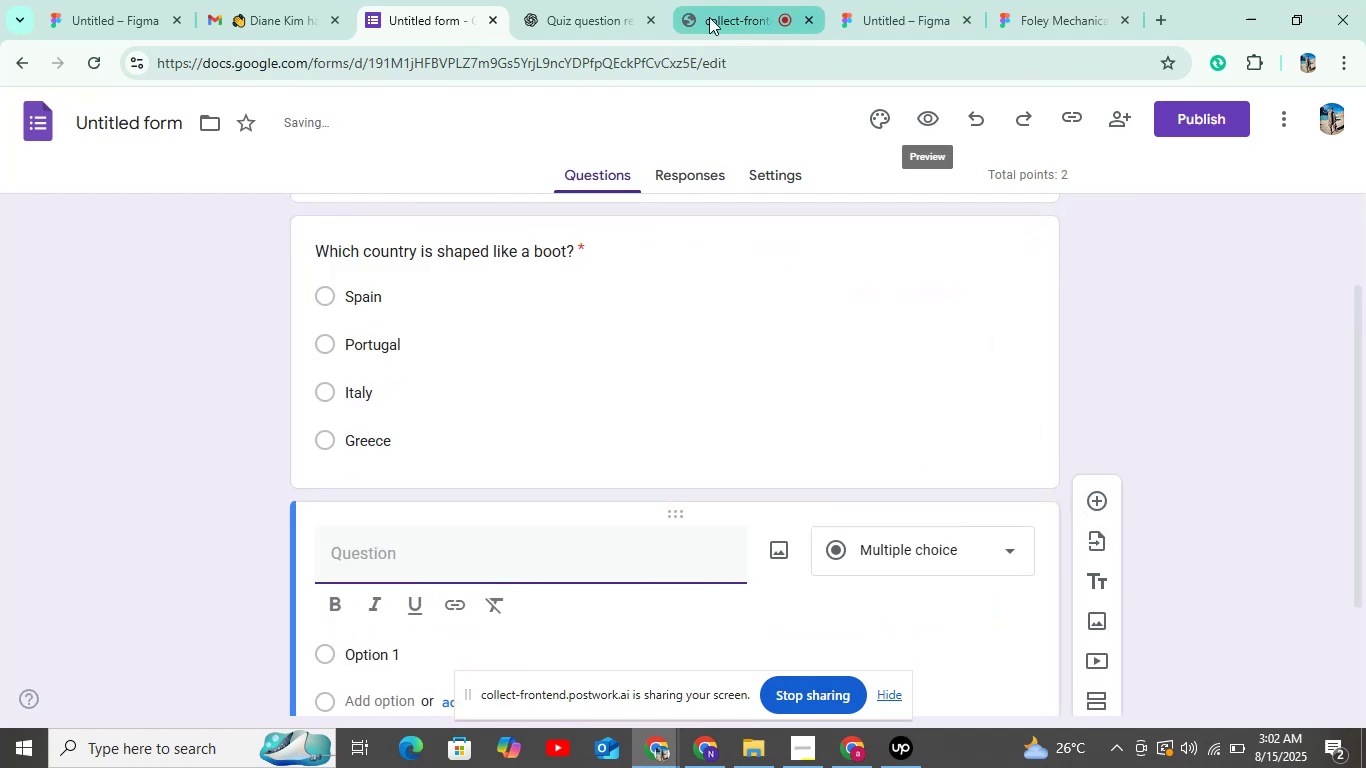 
left_click([594, 26])
 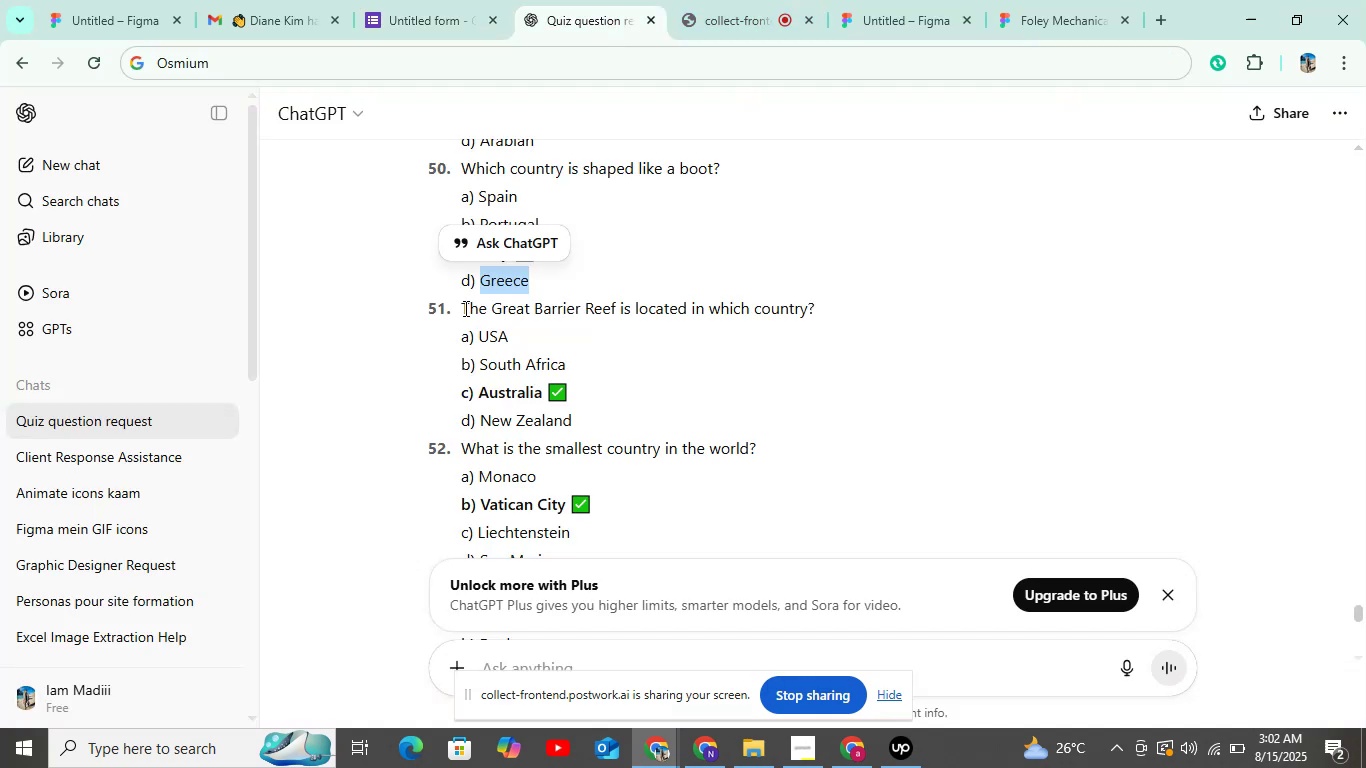 
key(Control+C)
 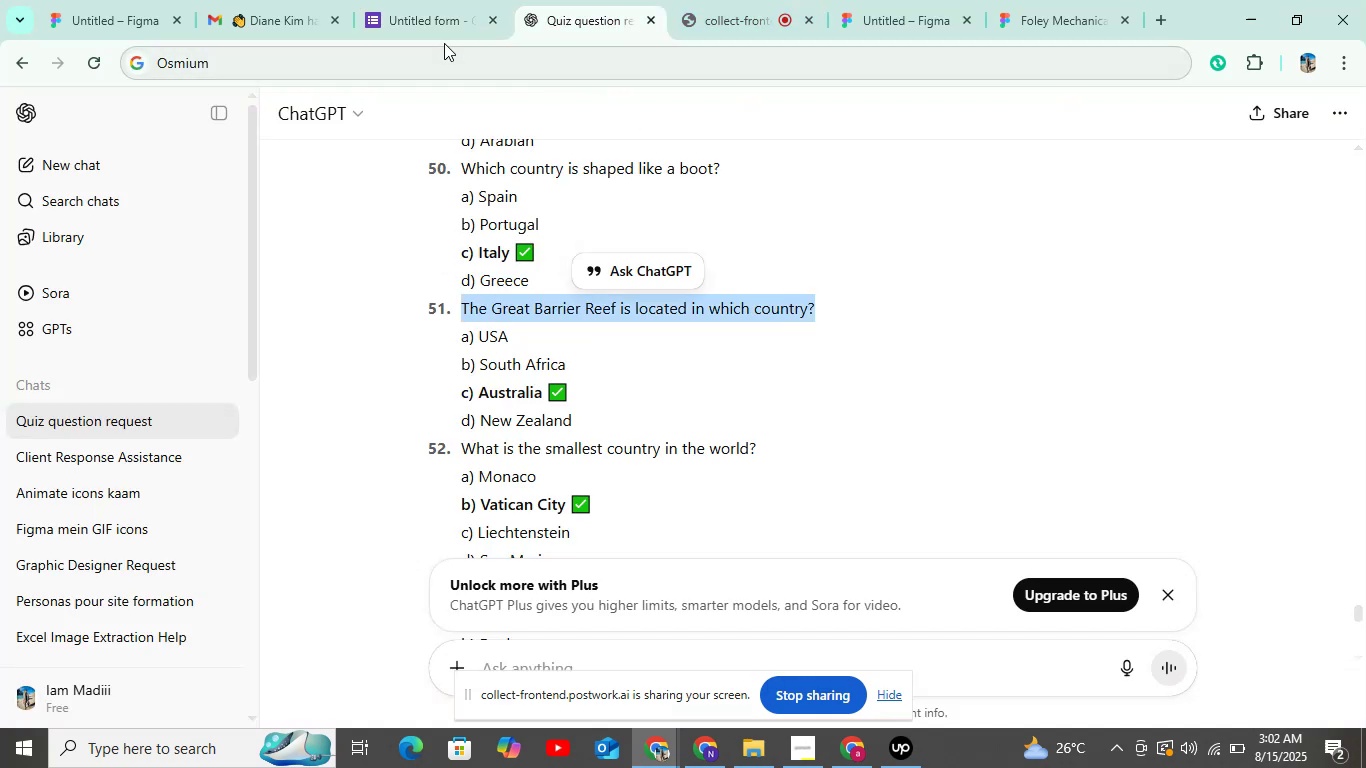 
left_click([444, 27])
 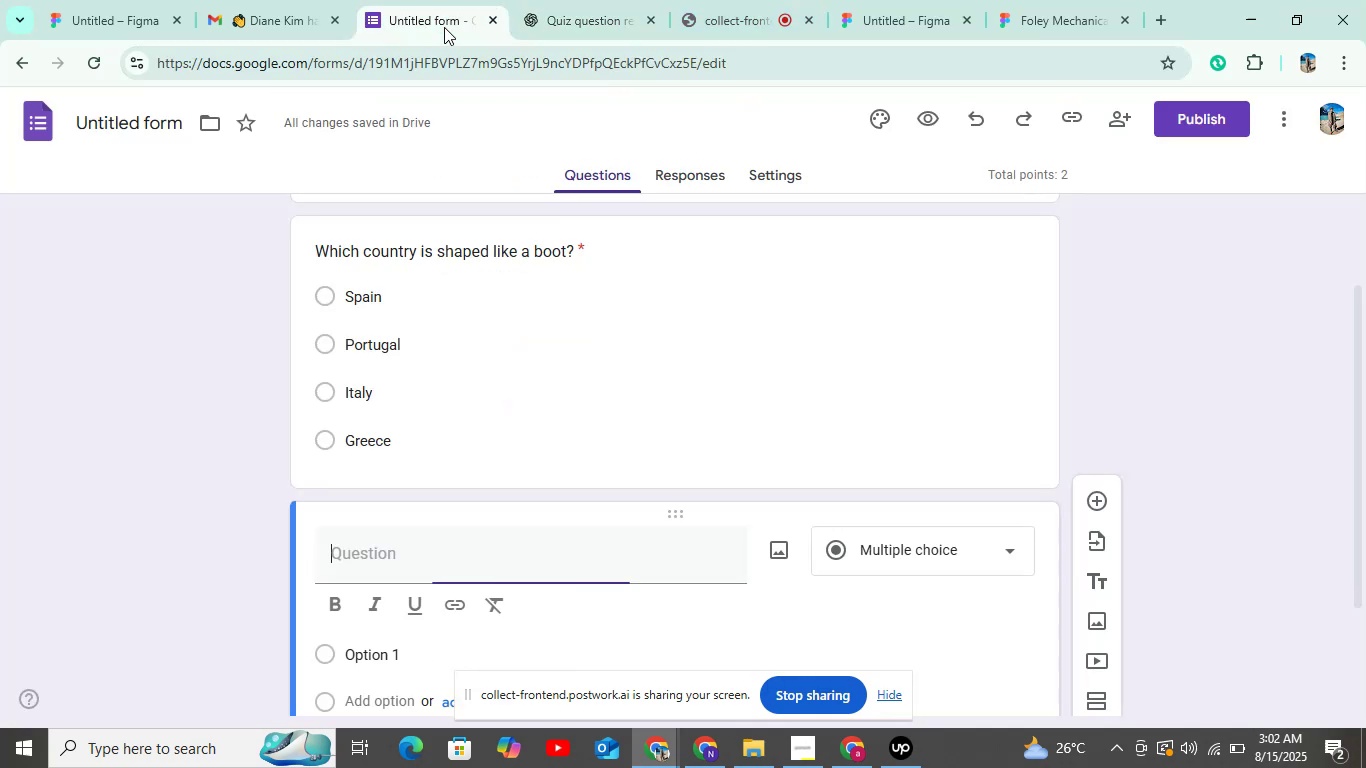 
hold_key(key=ControlLeft, duration=0.78)
 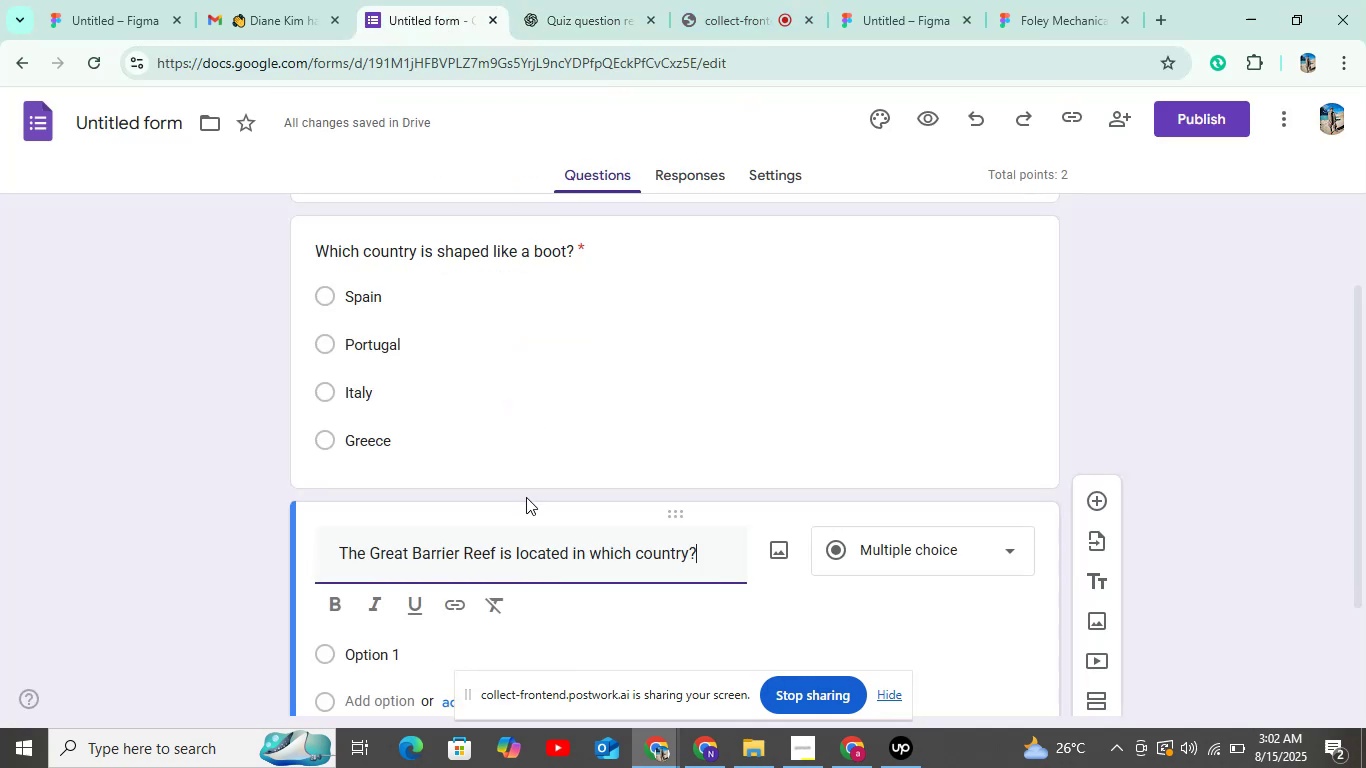 
scroll: coordinate [526, 497], scroll_direction: down, amount: 4.0
 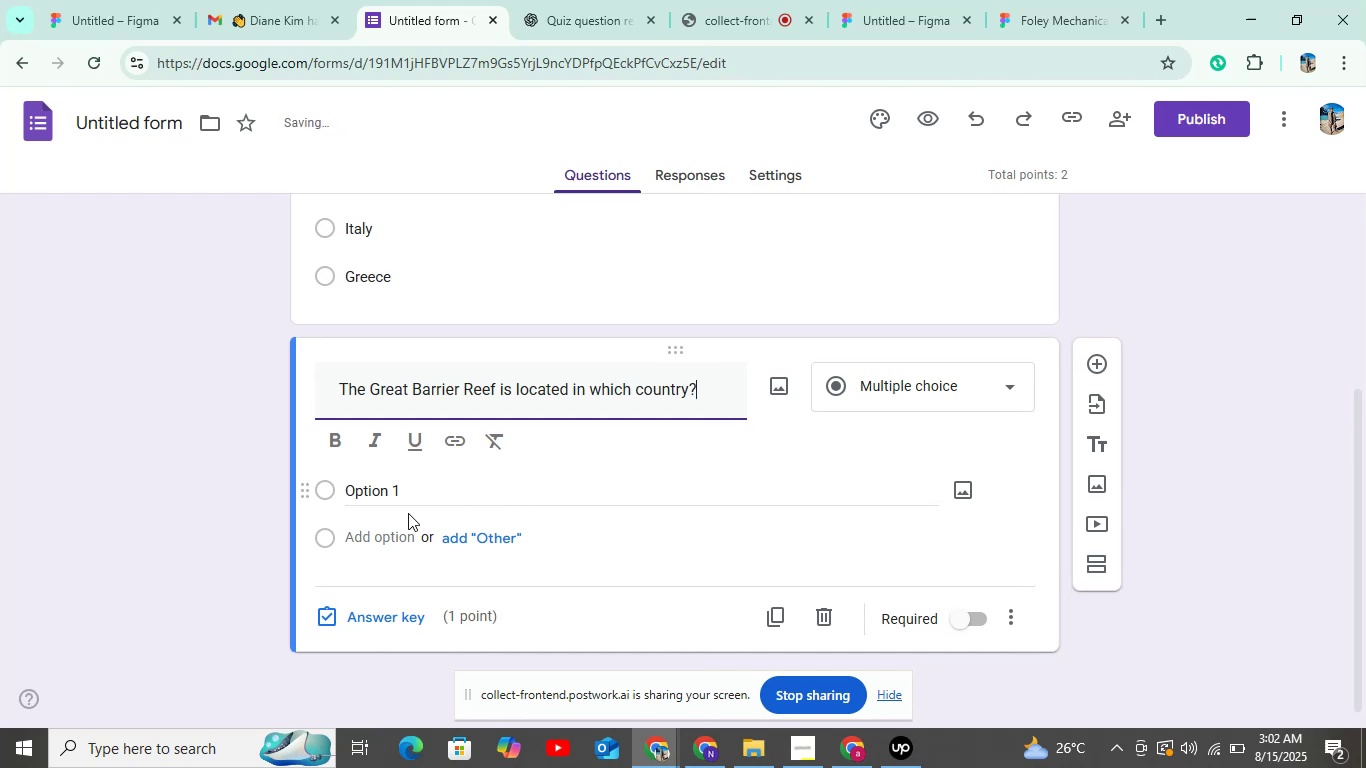 
left_click([412, 497])
 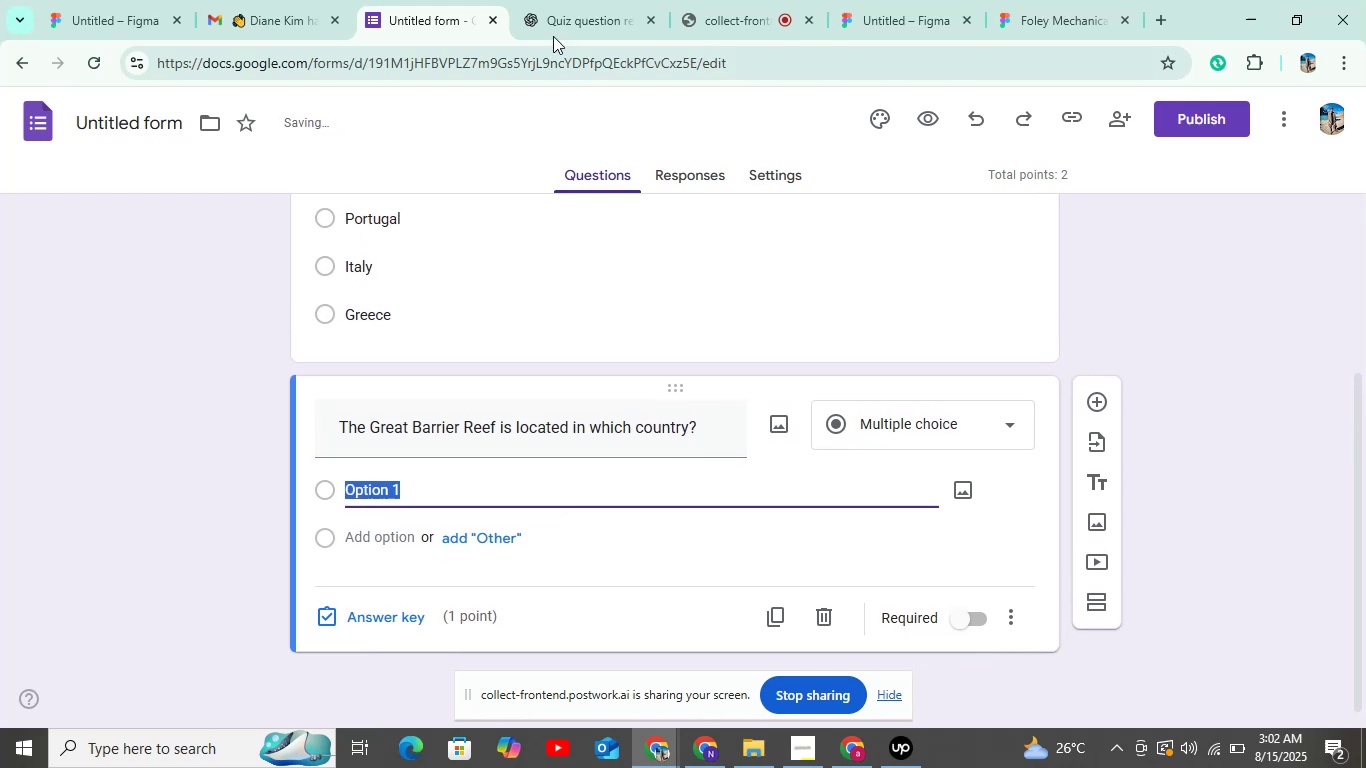 
left_click([572, 0])
 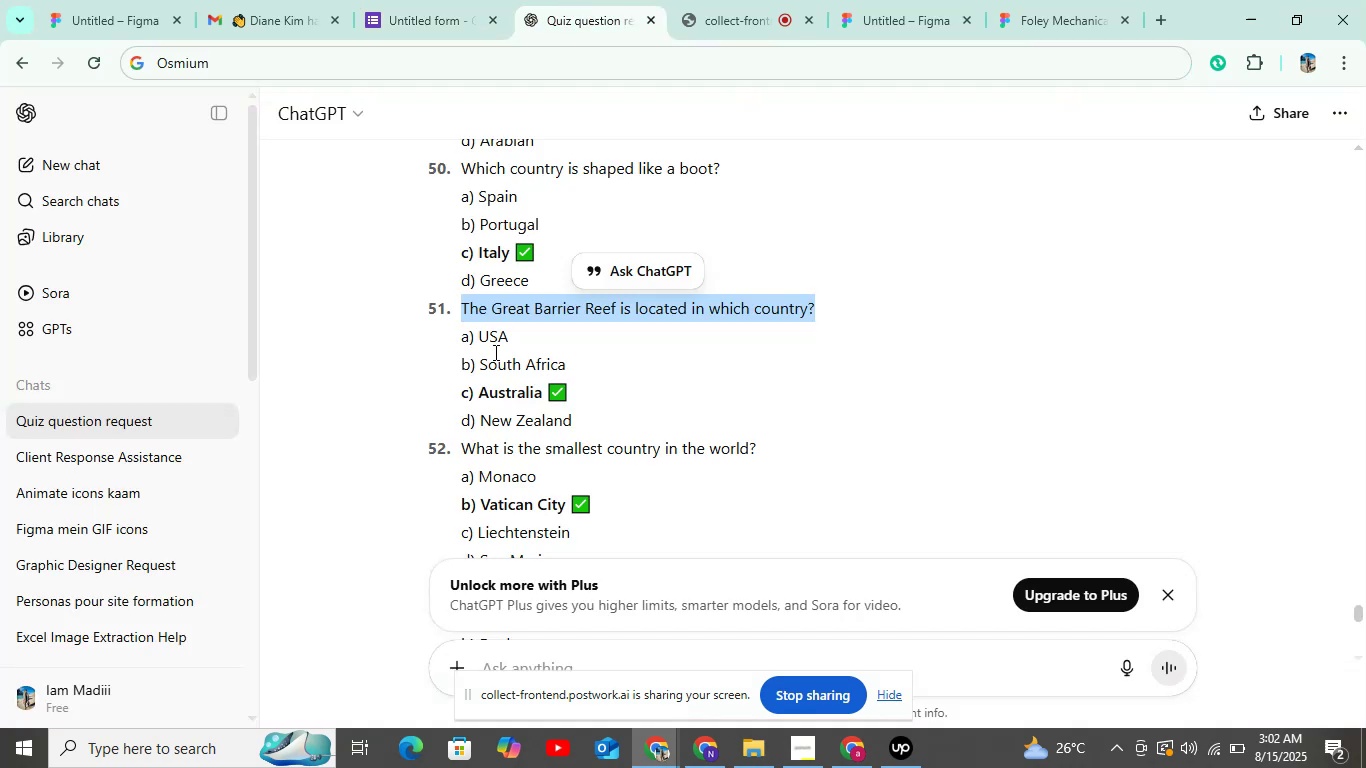 
double_click([492, 344])
 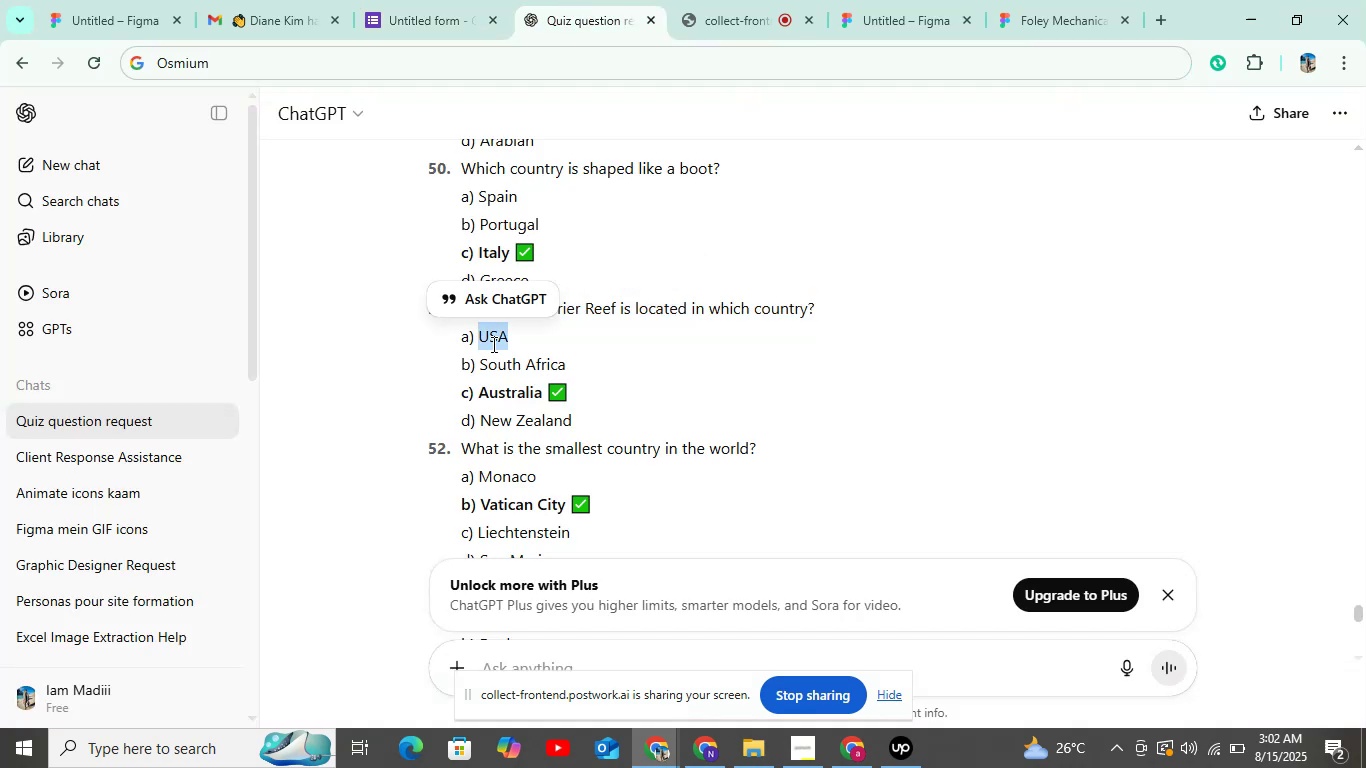 
key(Control+C)
 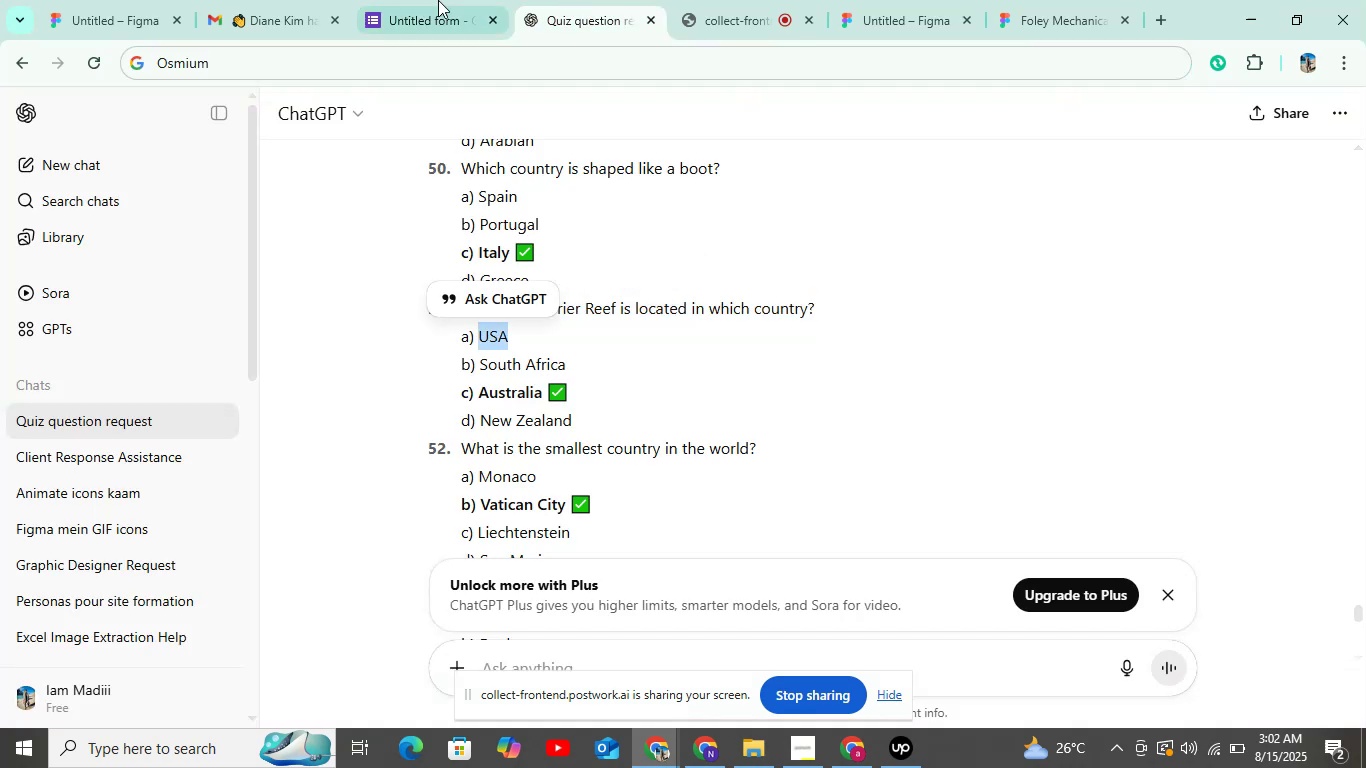 
left_click([441, 0])
 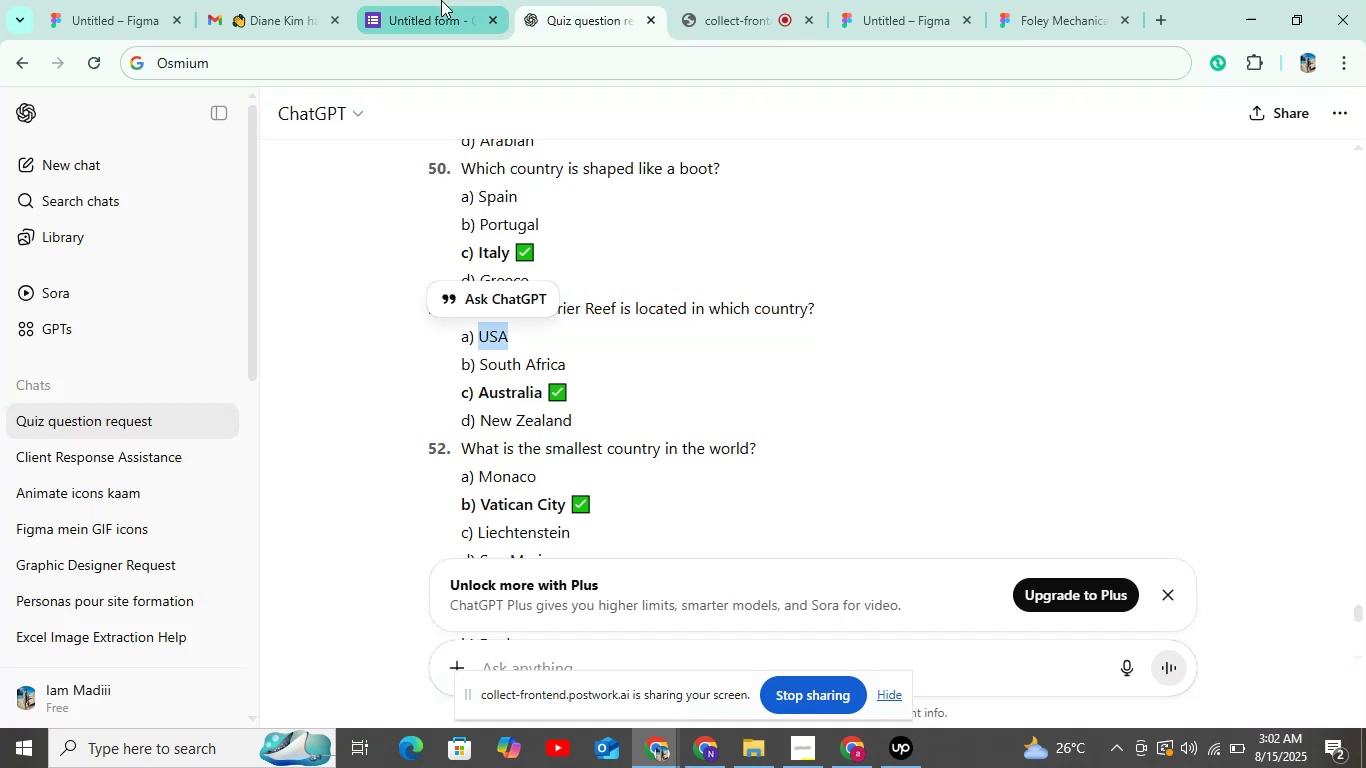 
key(Control+V)
 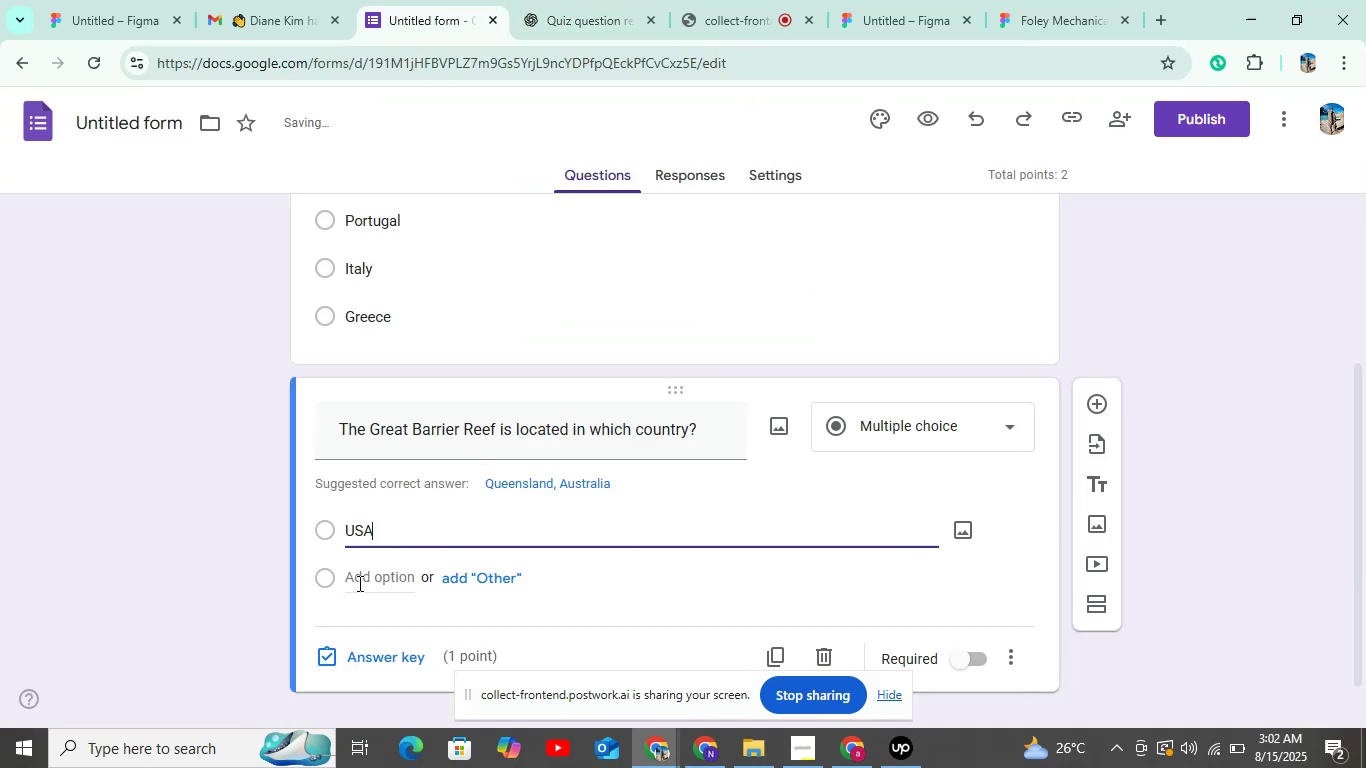 
left_click([358, 583])
 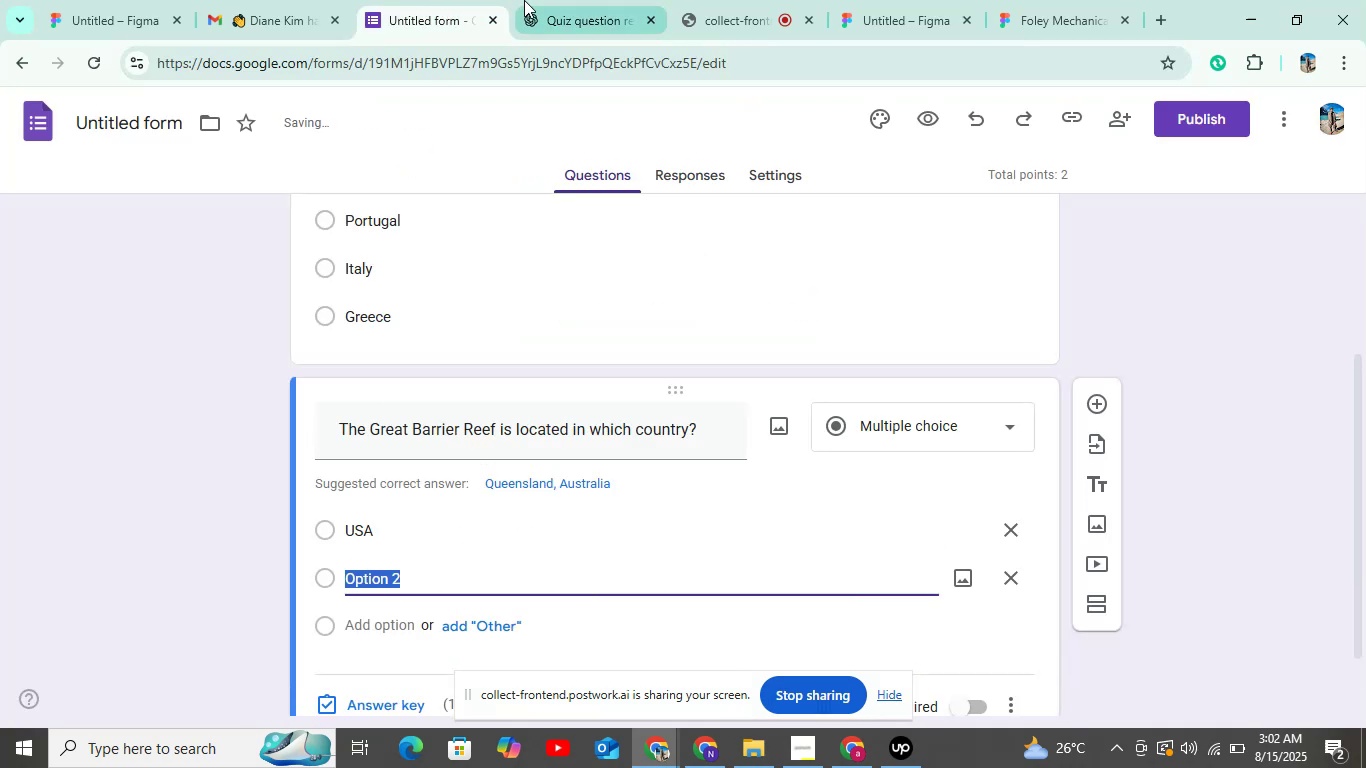 
left_click([541, 2])
 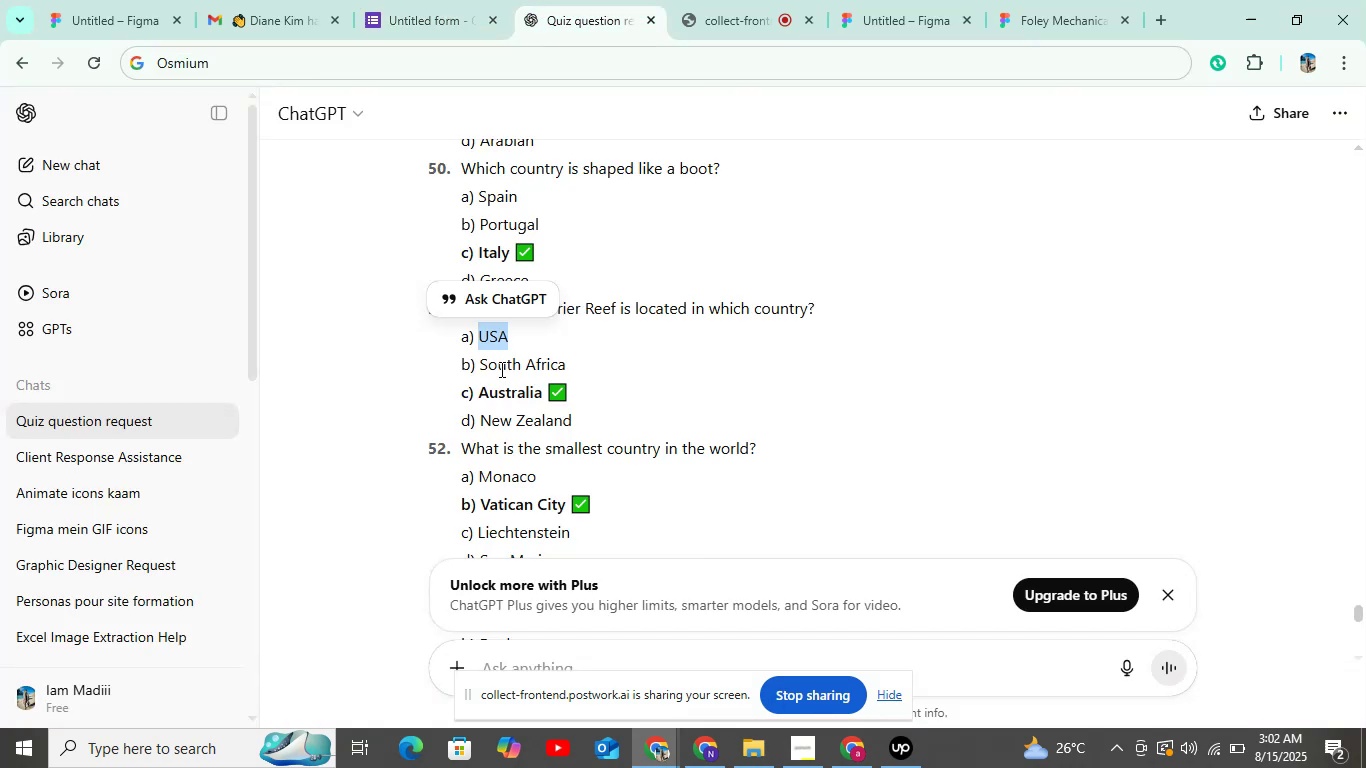 
double_click([500, 369])
 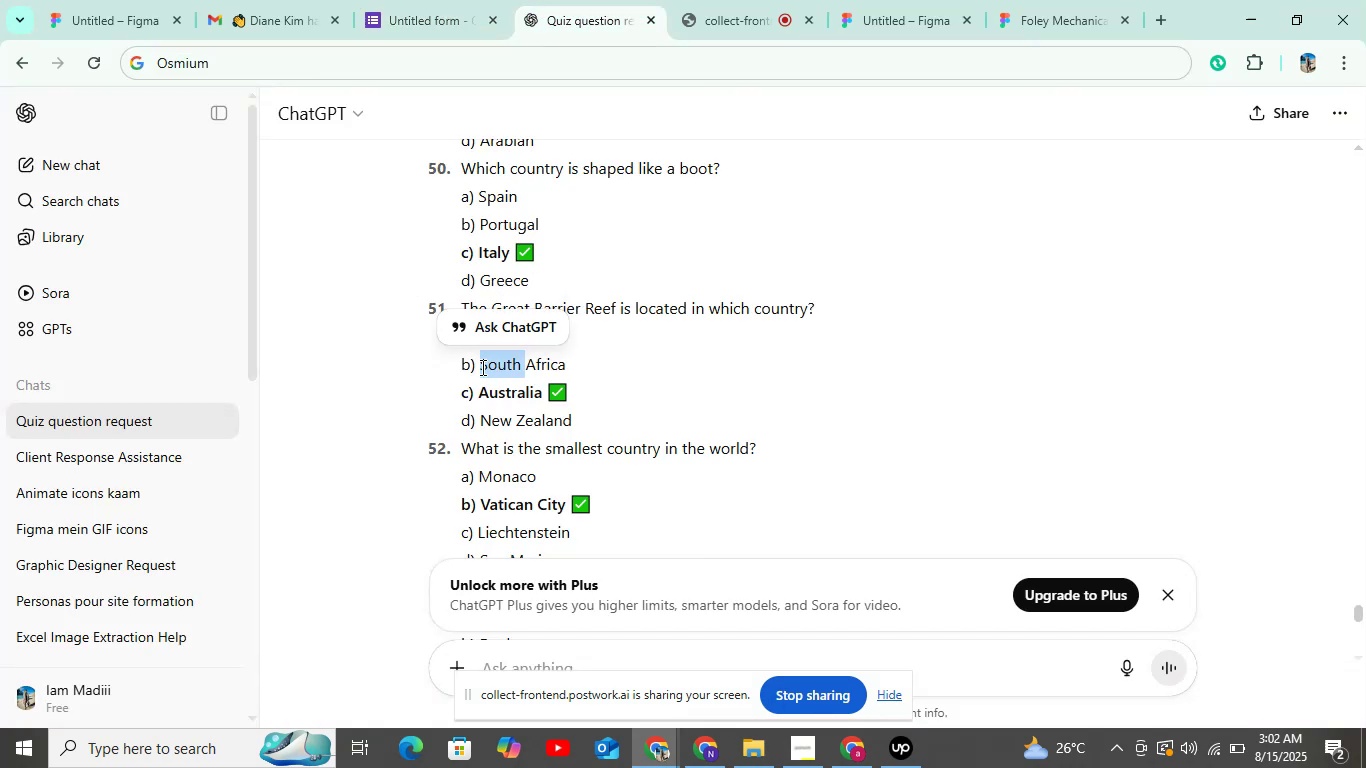 
left_click([481, 367])
 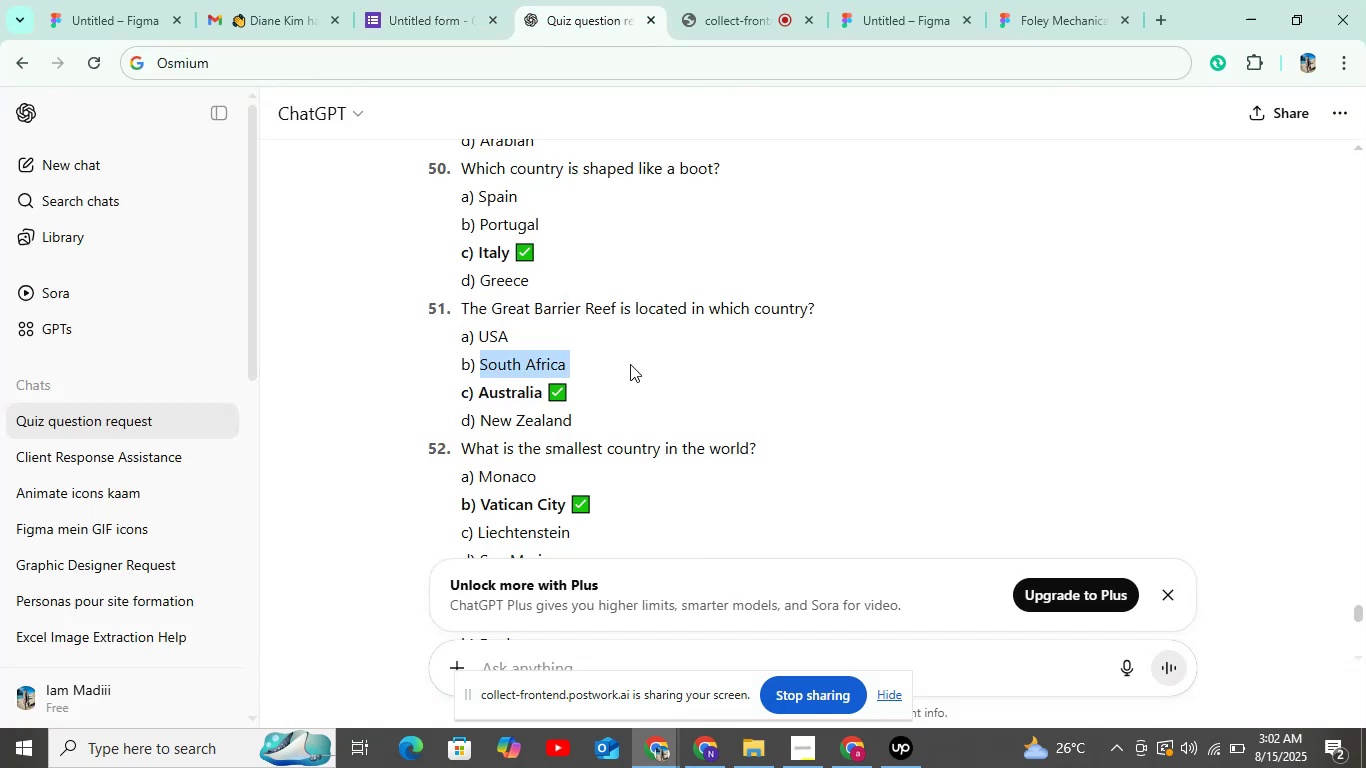 
key(Control+C)
 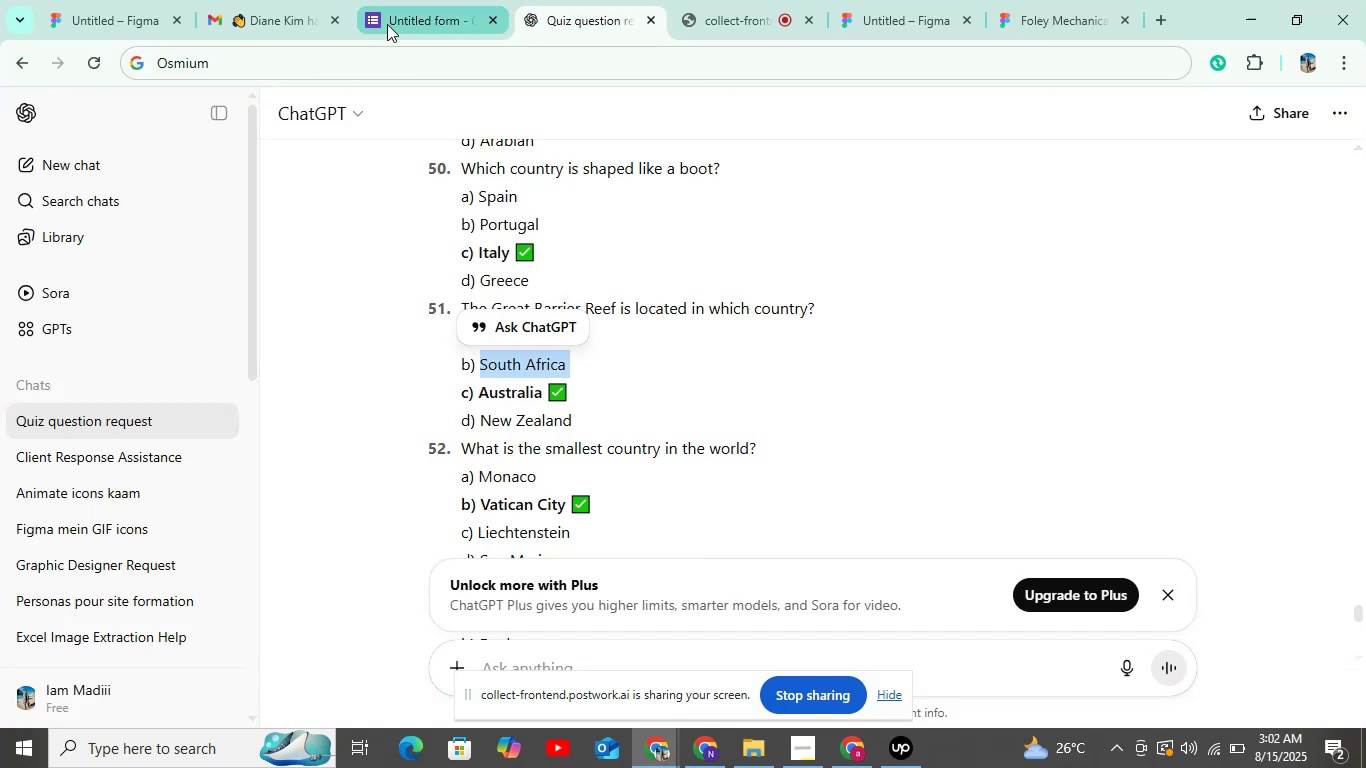 
left_click([388, 22])
 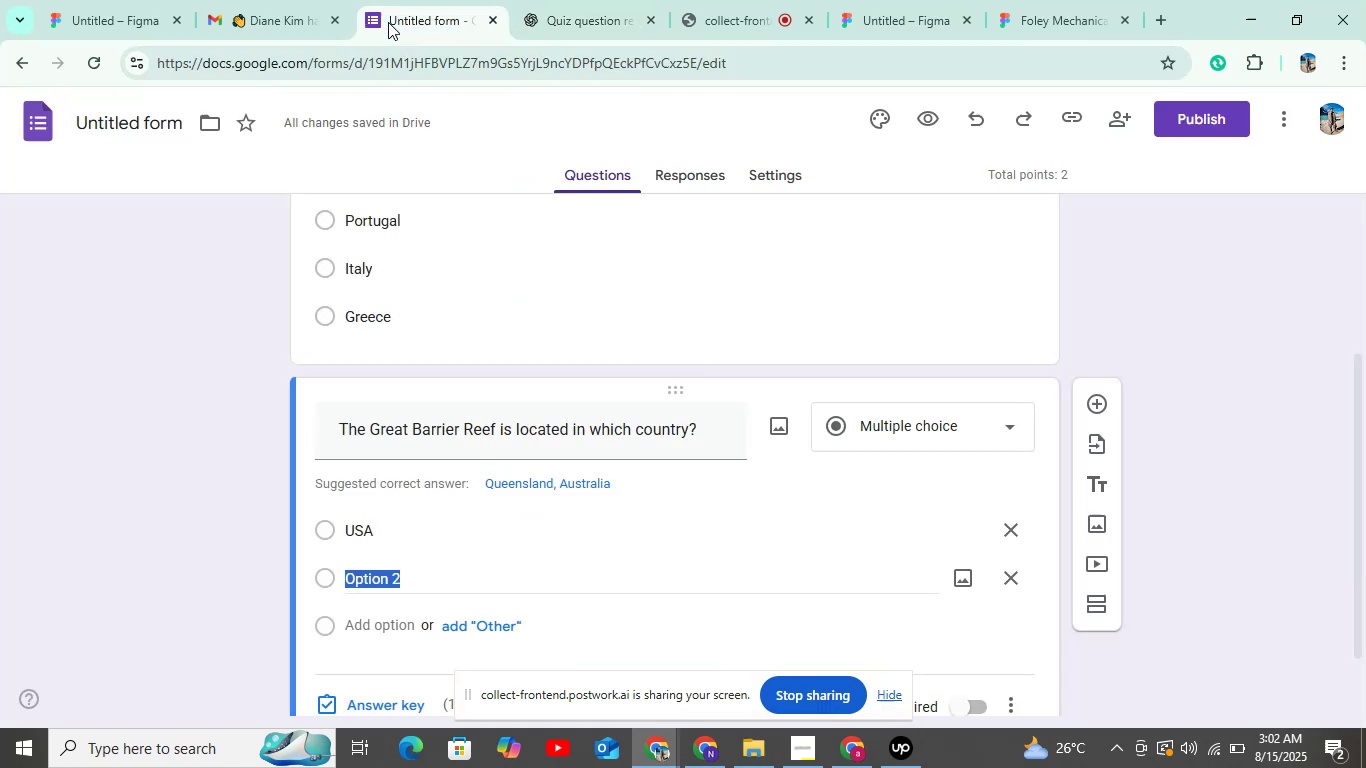 
key(Control+V)
 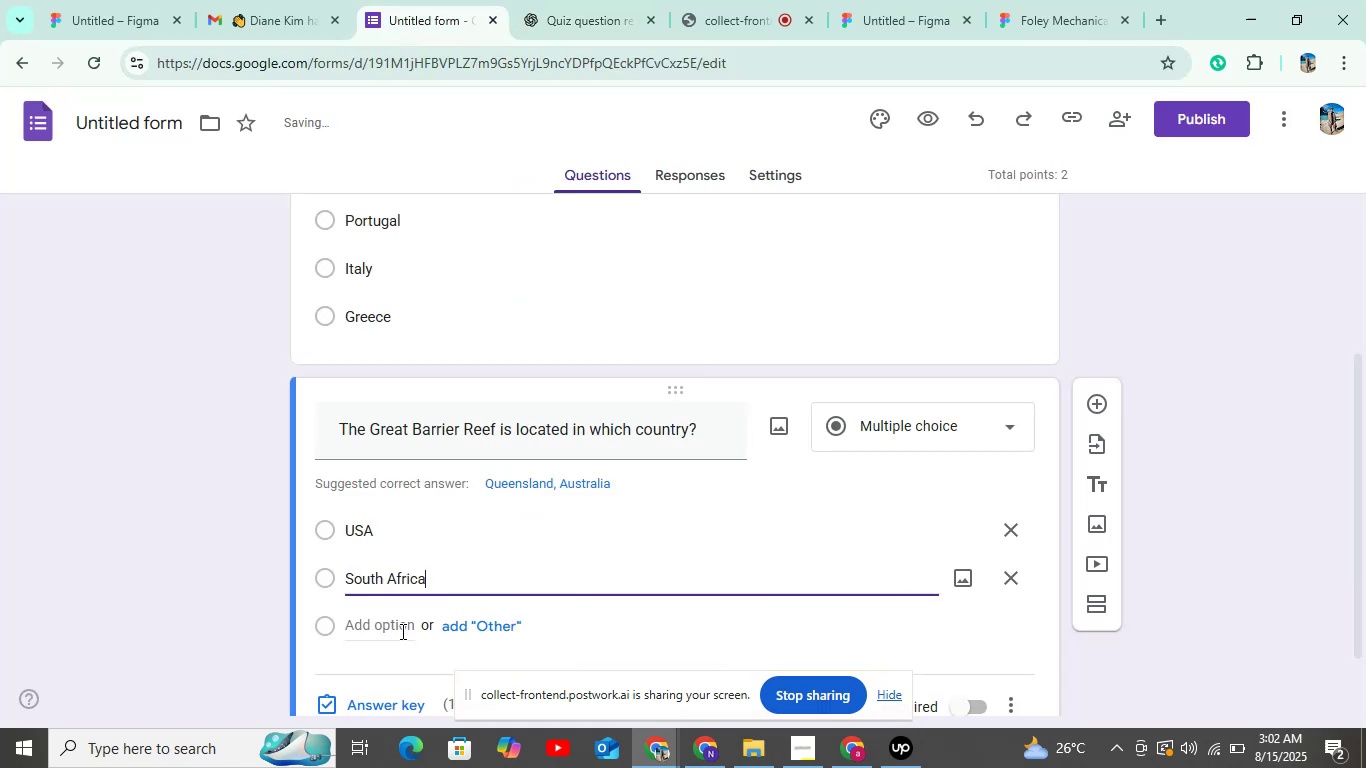 
left_click([401, 631])
 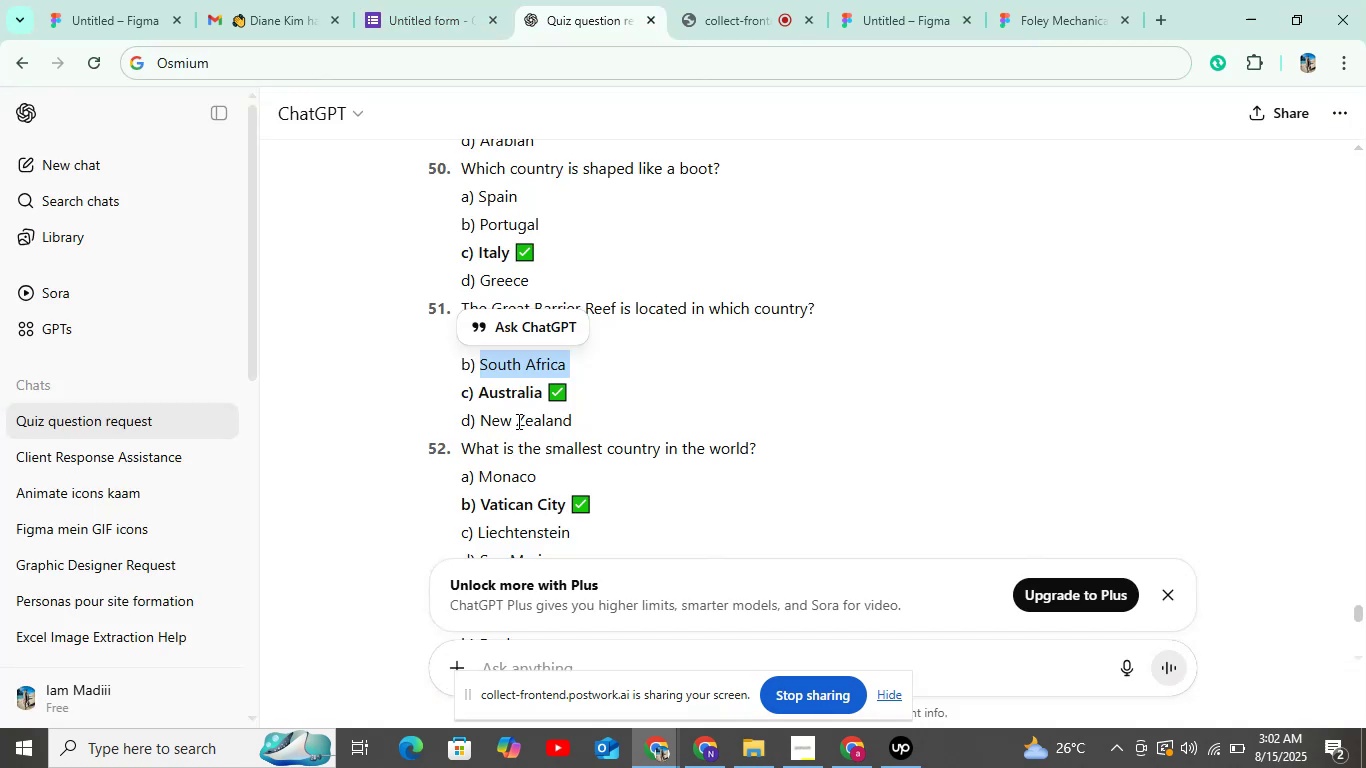 
double_click([522, 392])
 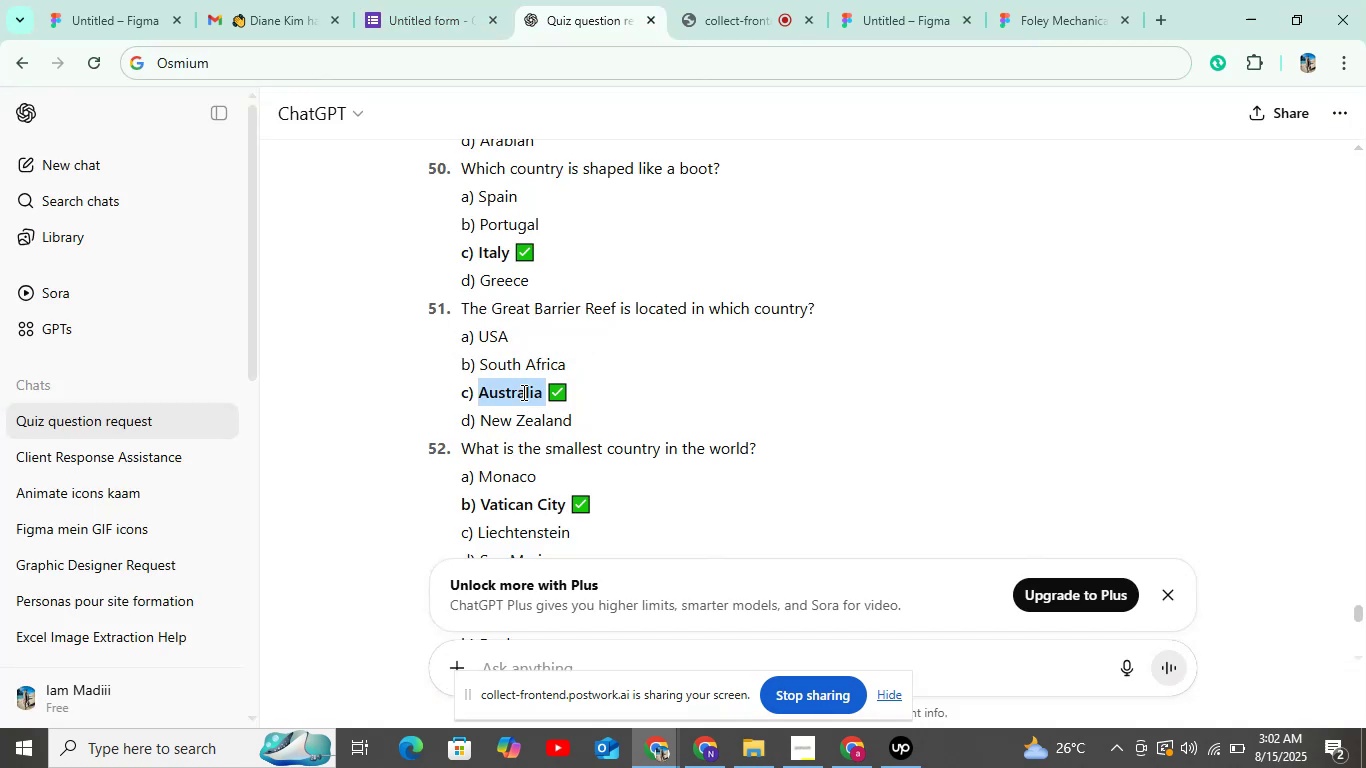 
key(Control+C)
 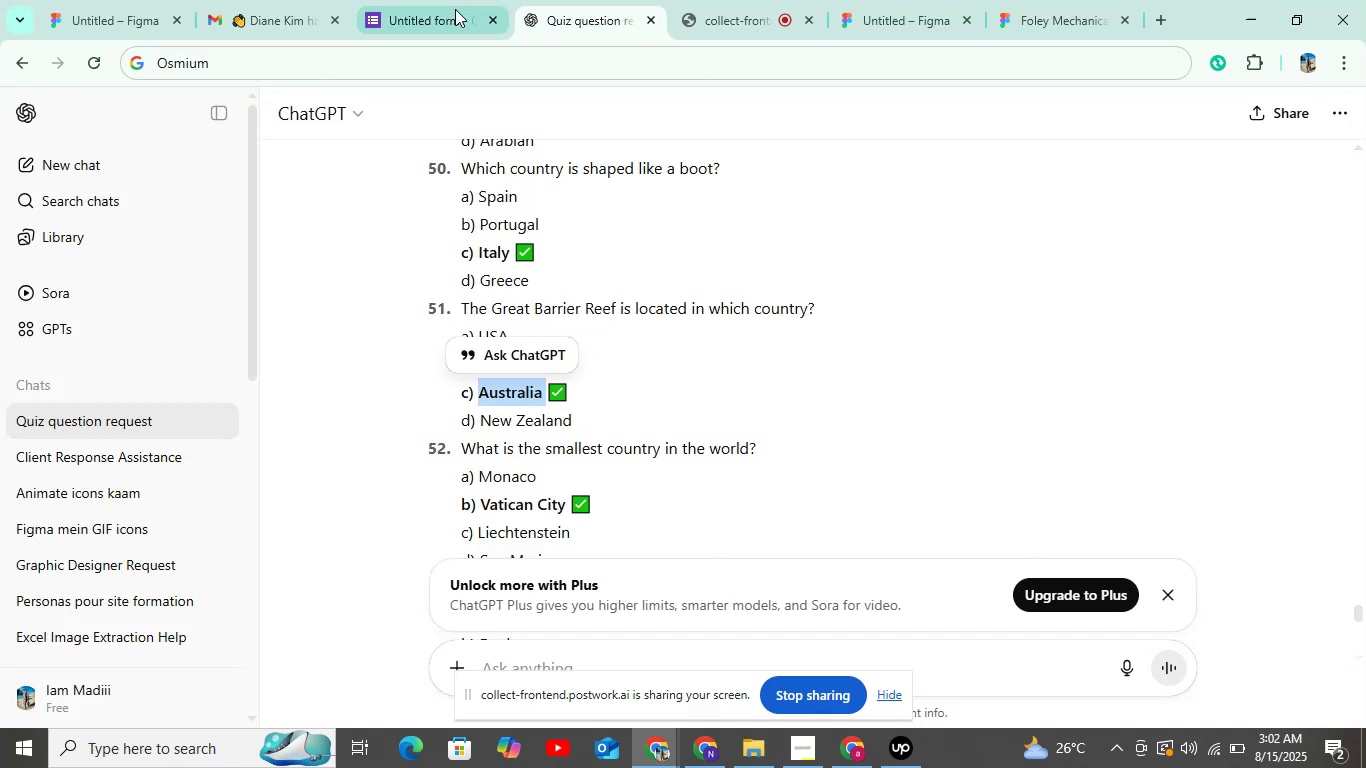 
left_click([455, 9])
 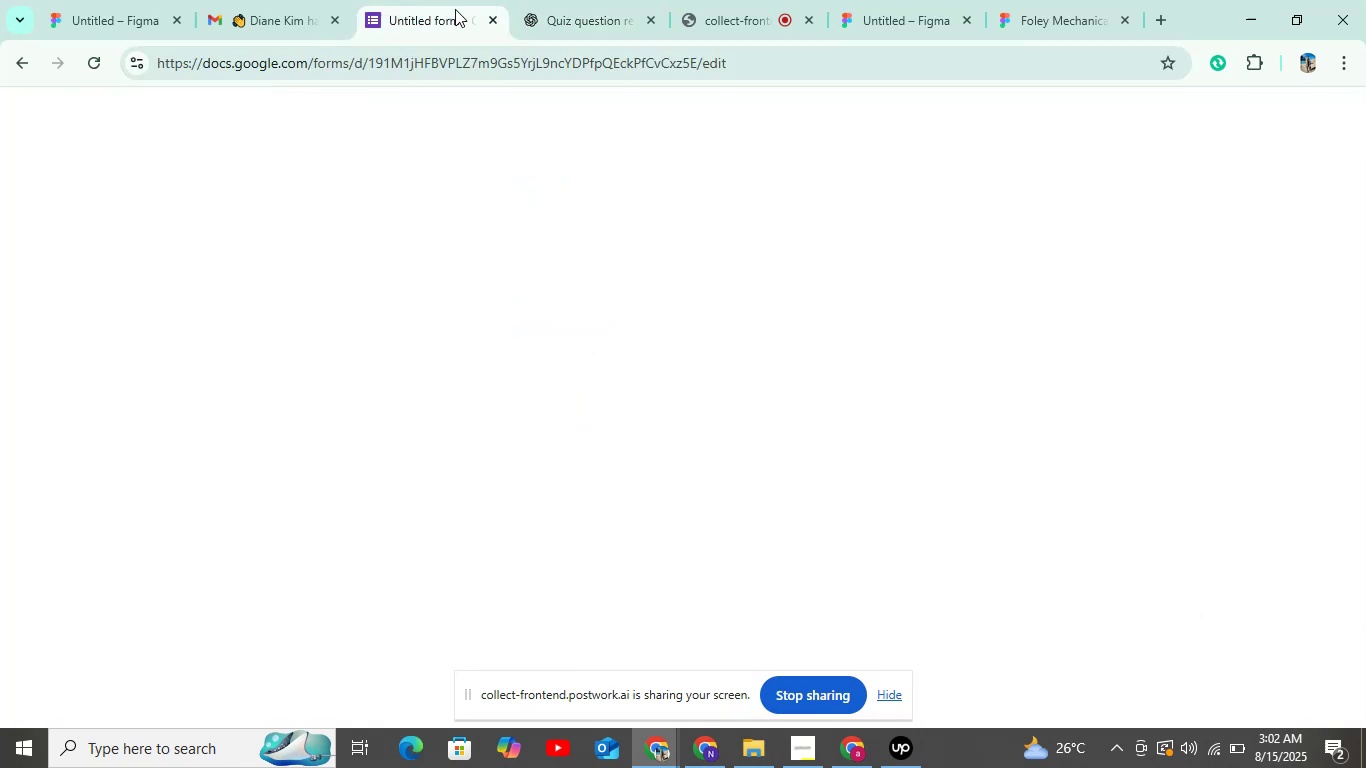 
key(Control+V)
 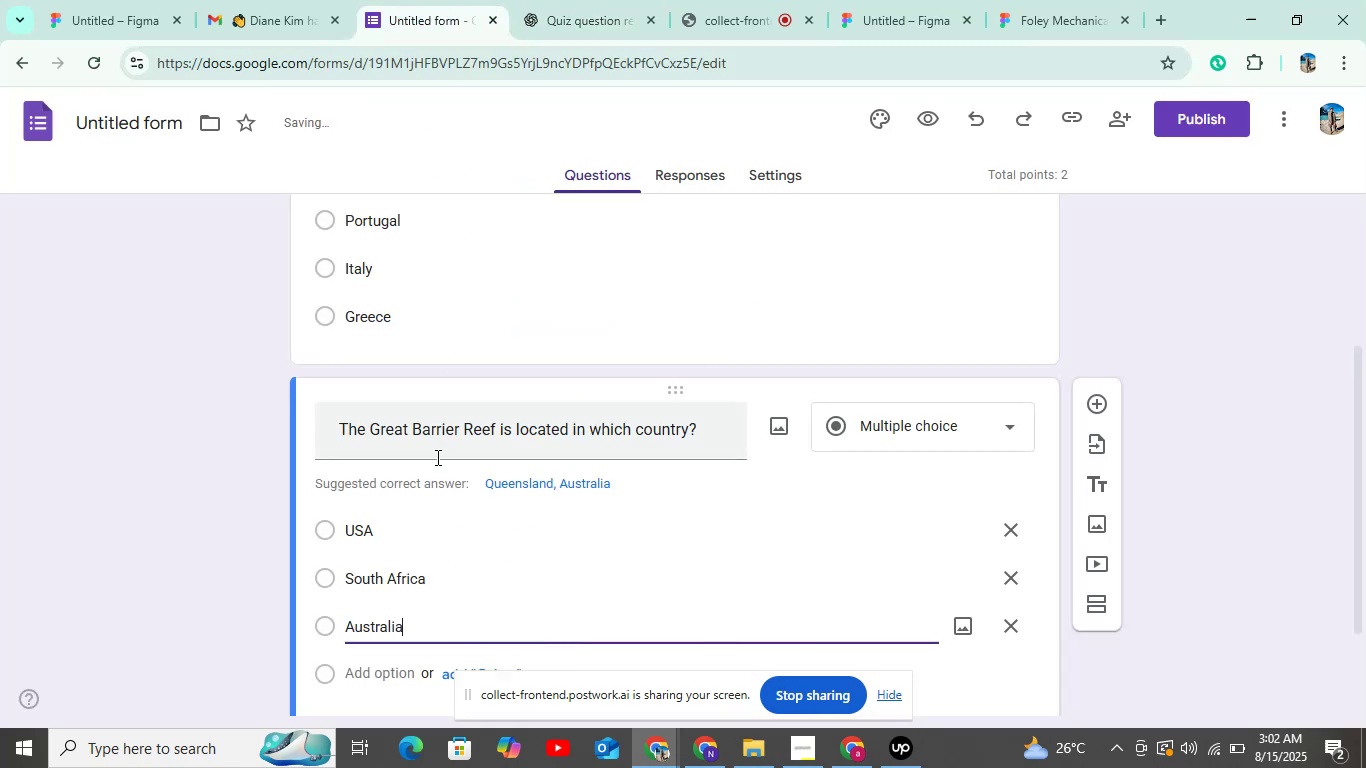 
scroll: coordinate [436, 457], scroll_direction: down, amount: 4.0
 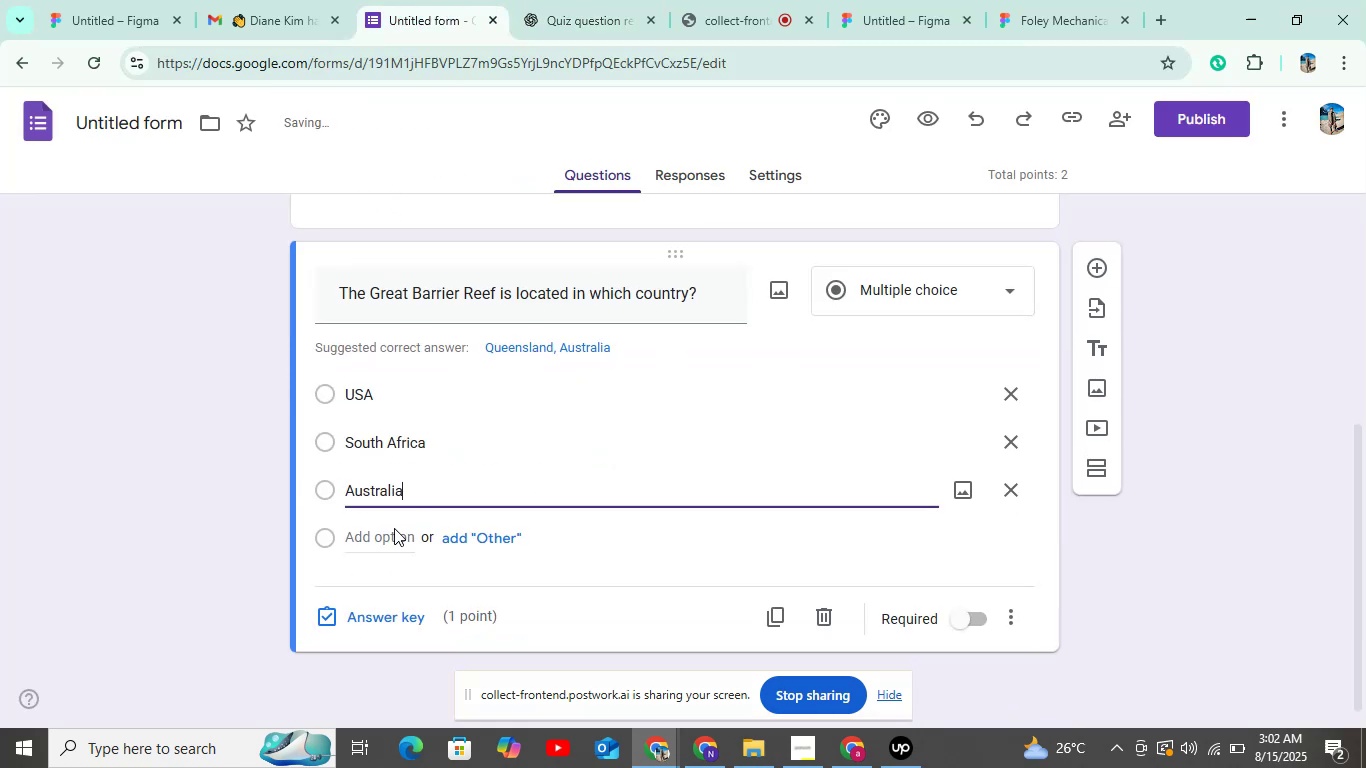 
left_click([393, 530])
 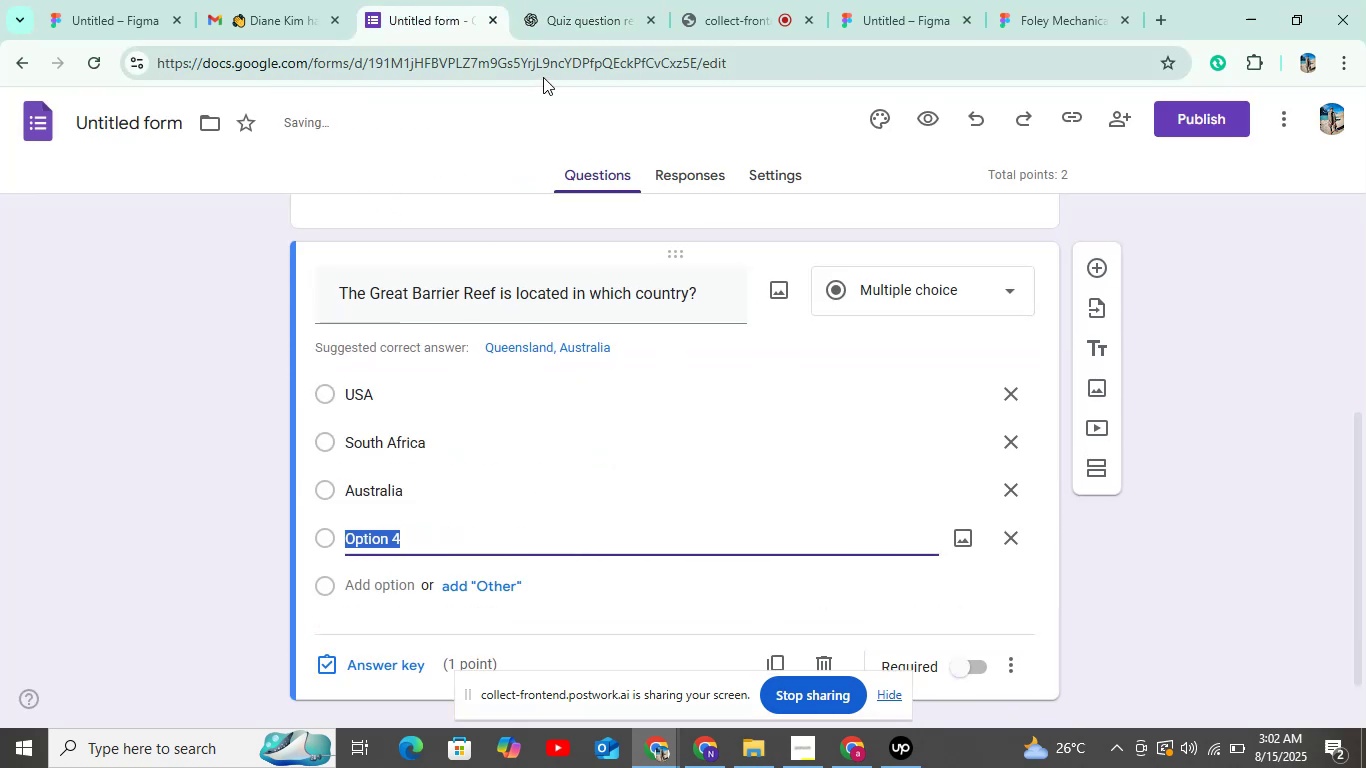 
left_click([554, 42])
 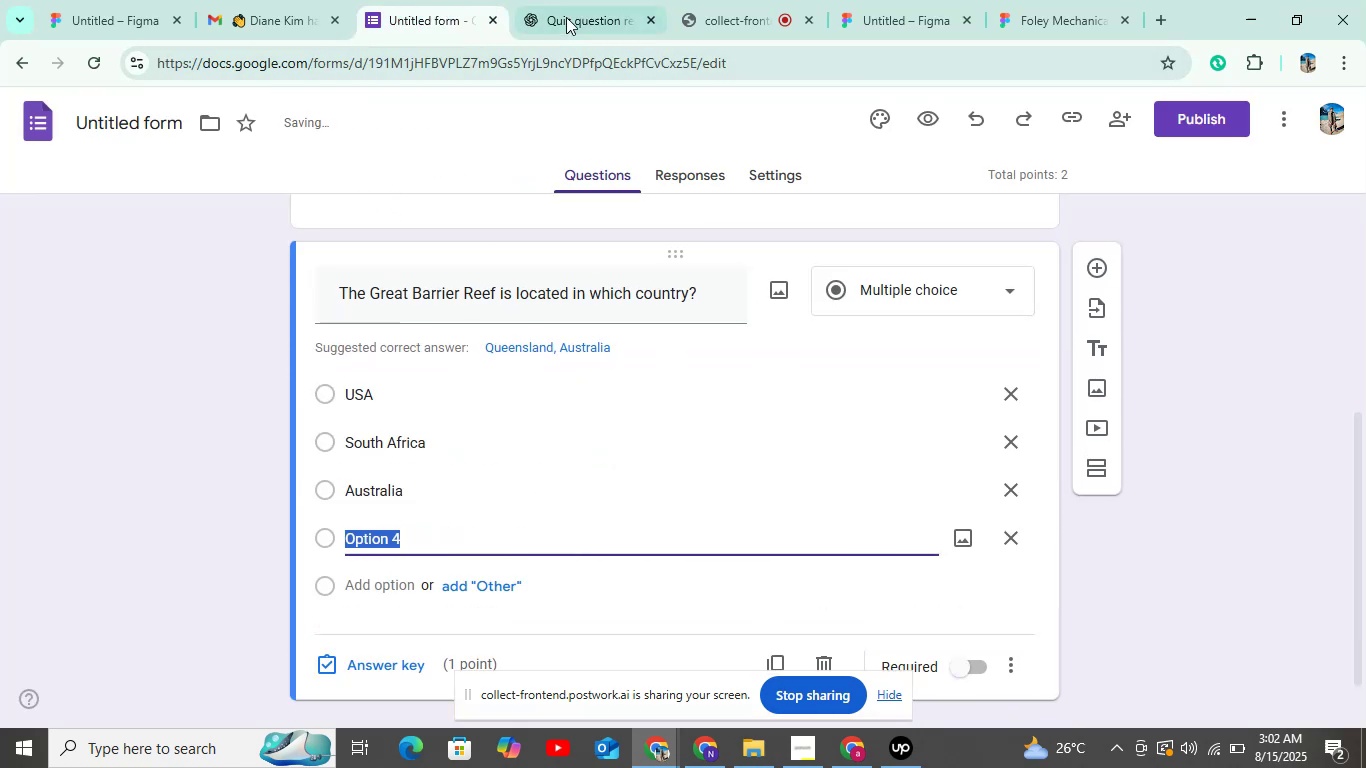 
double_click([566, 16])
 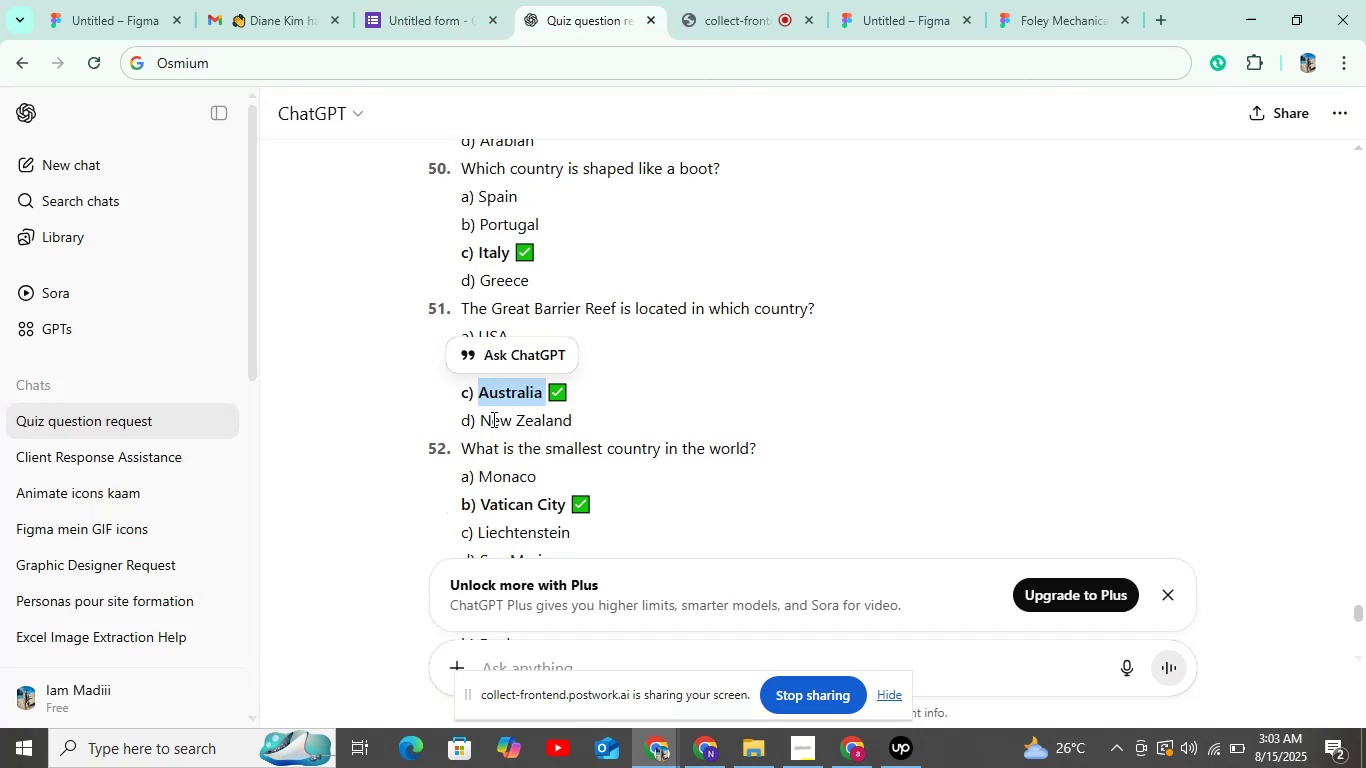 
left_click_drag(start_coordinate=[481, 420], to_coordinate=[578, 417])
 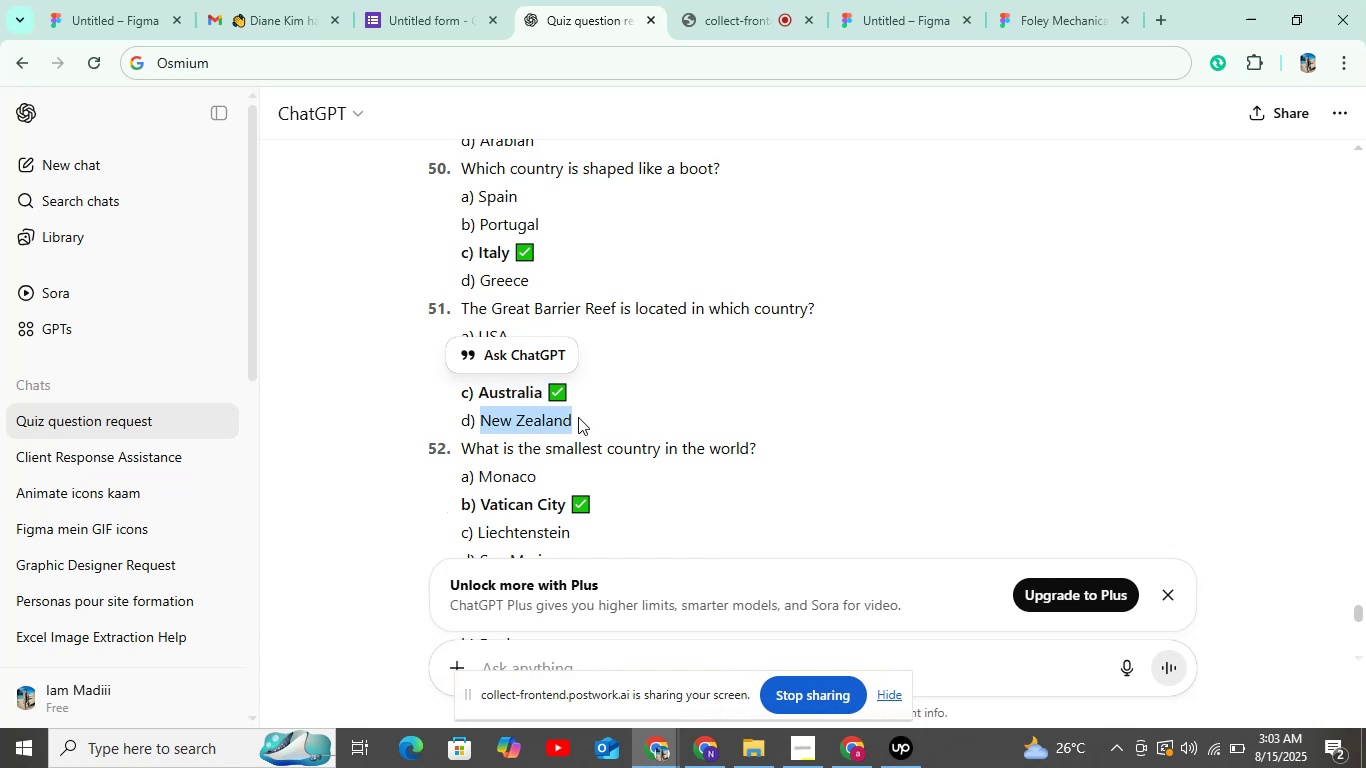 
key(Control+C)
 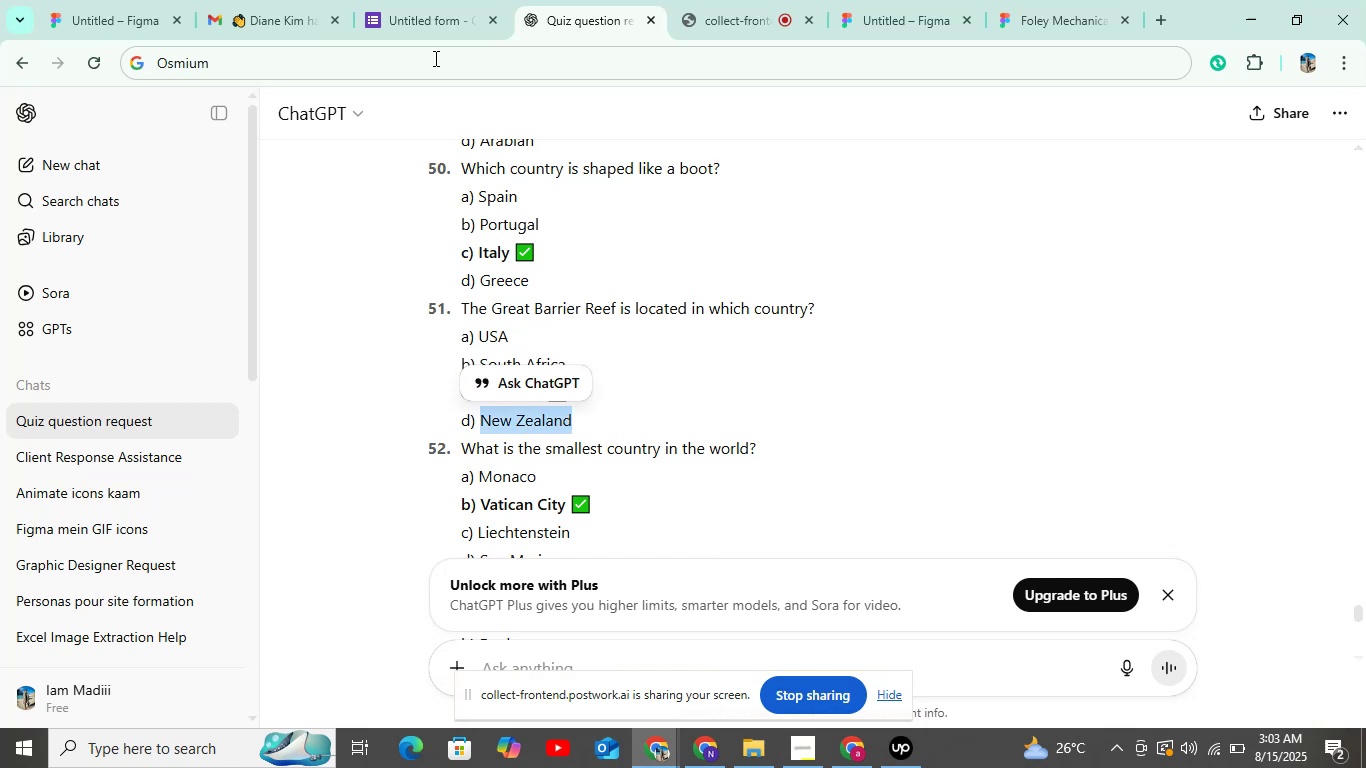 
left_click([444, 21])
 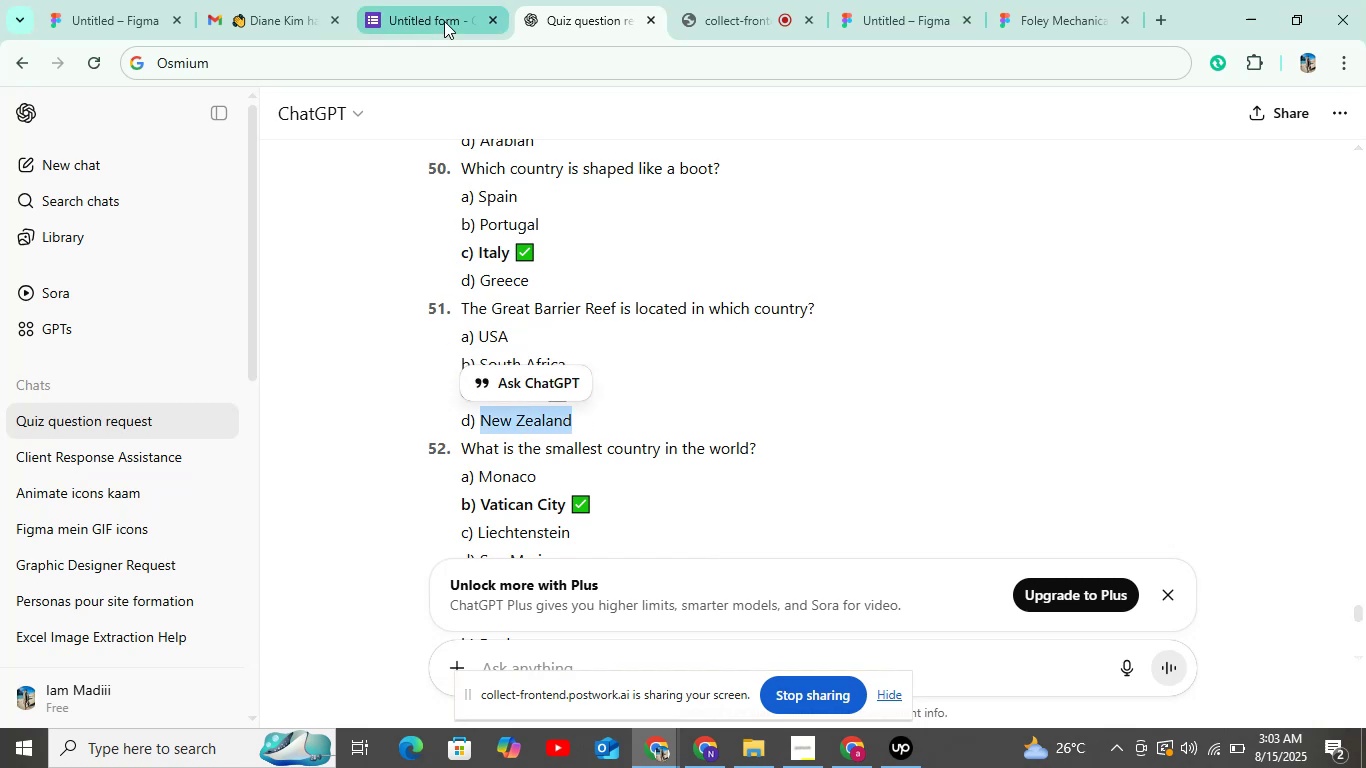 
key(Control+V)
 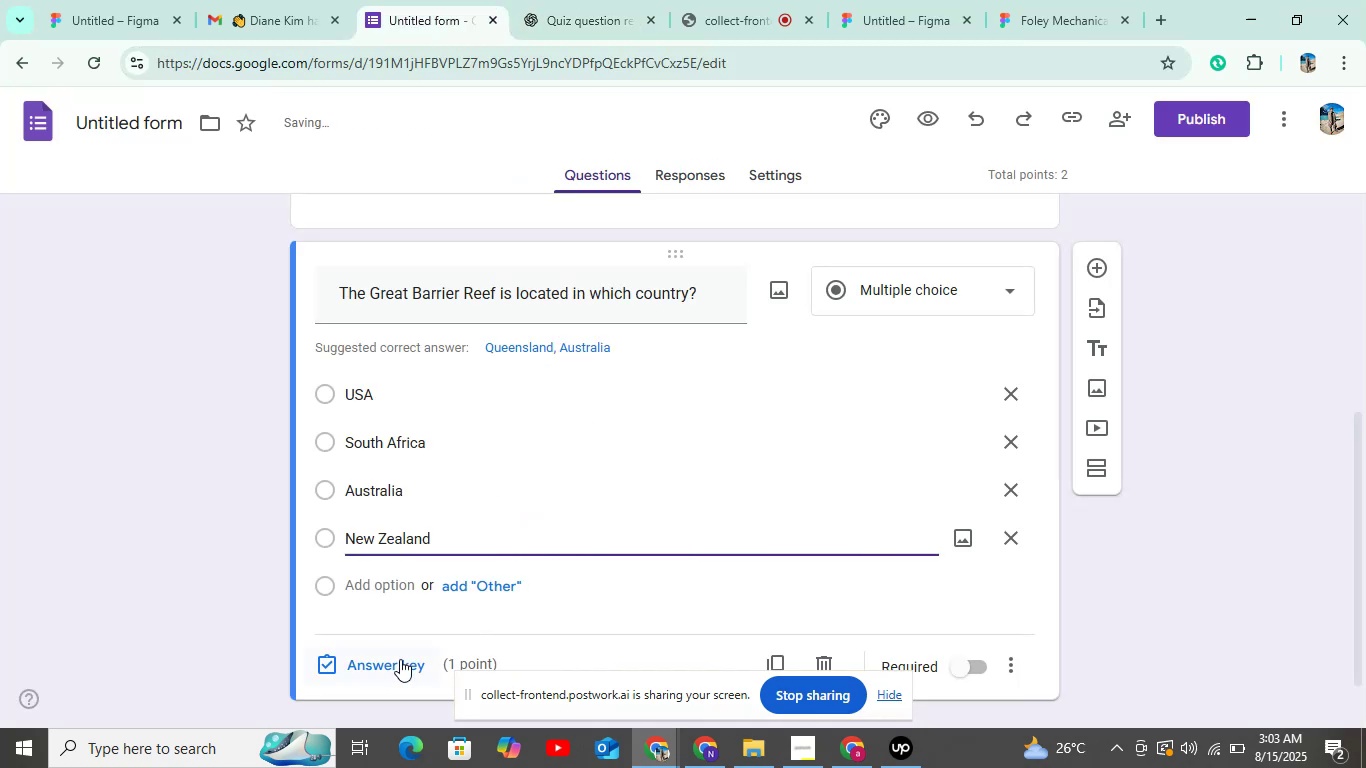 
left_click([400, 659])
 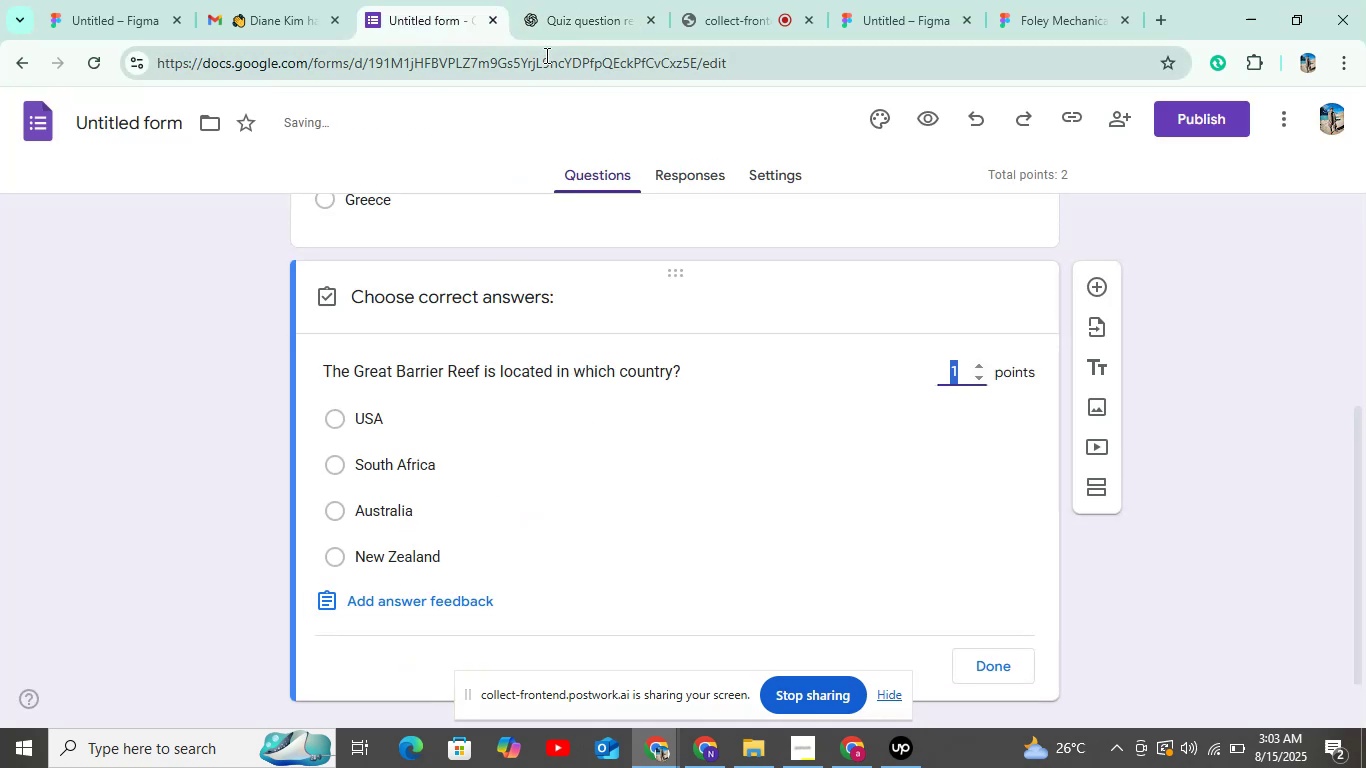 
left_click([555, 29])
 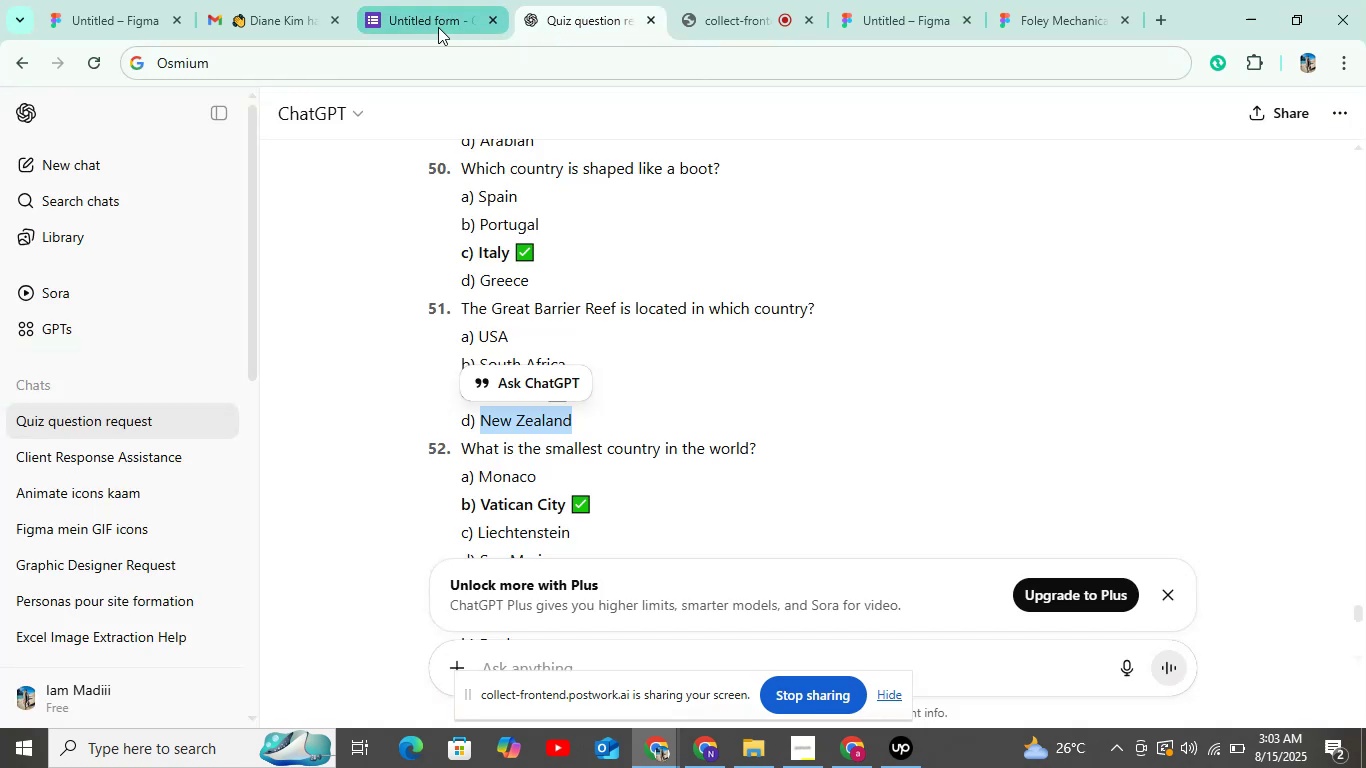 
left_click([438, 27])
 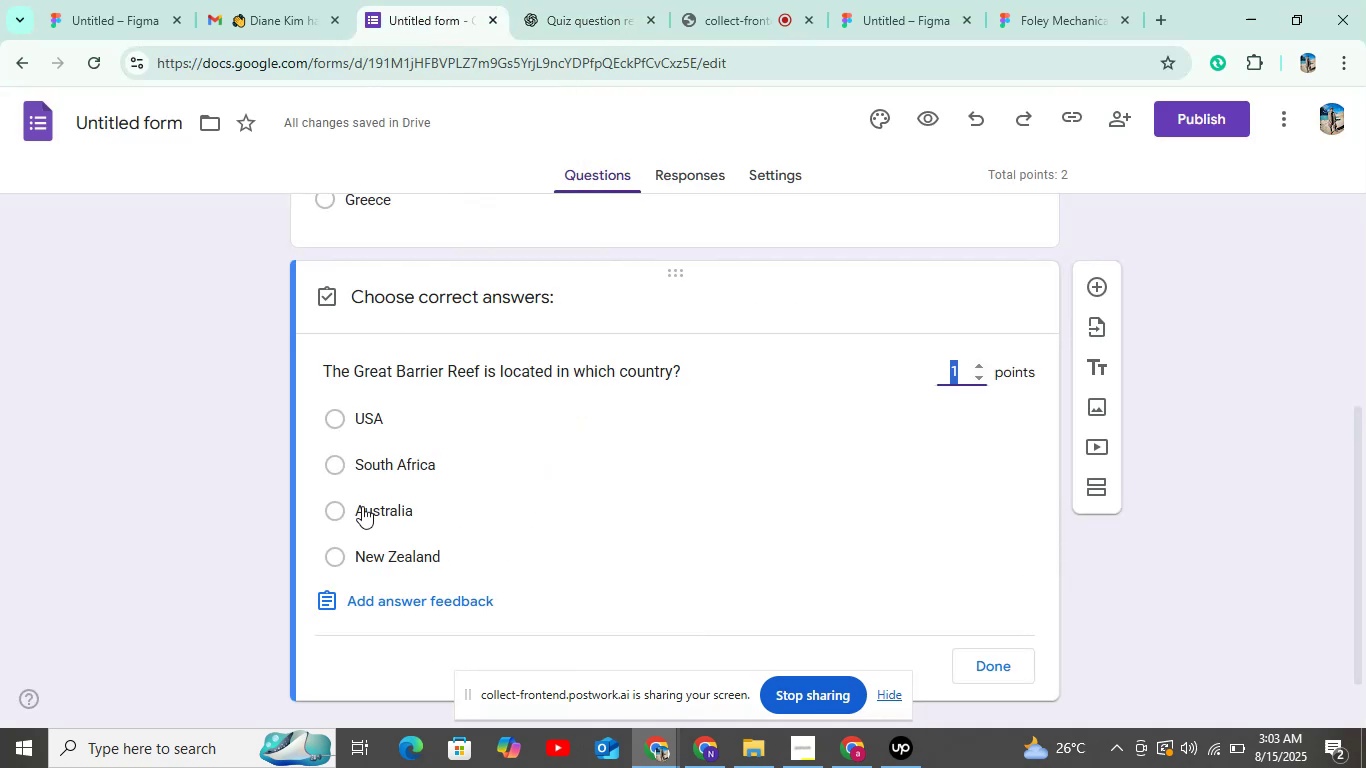 
left_click([362, 513])
 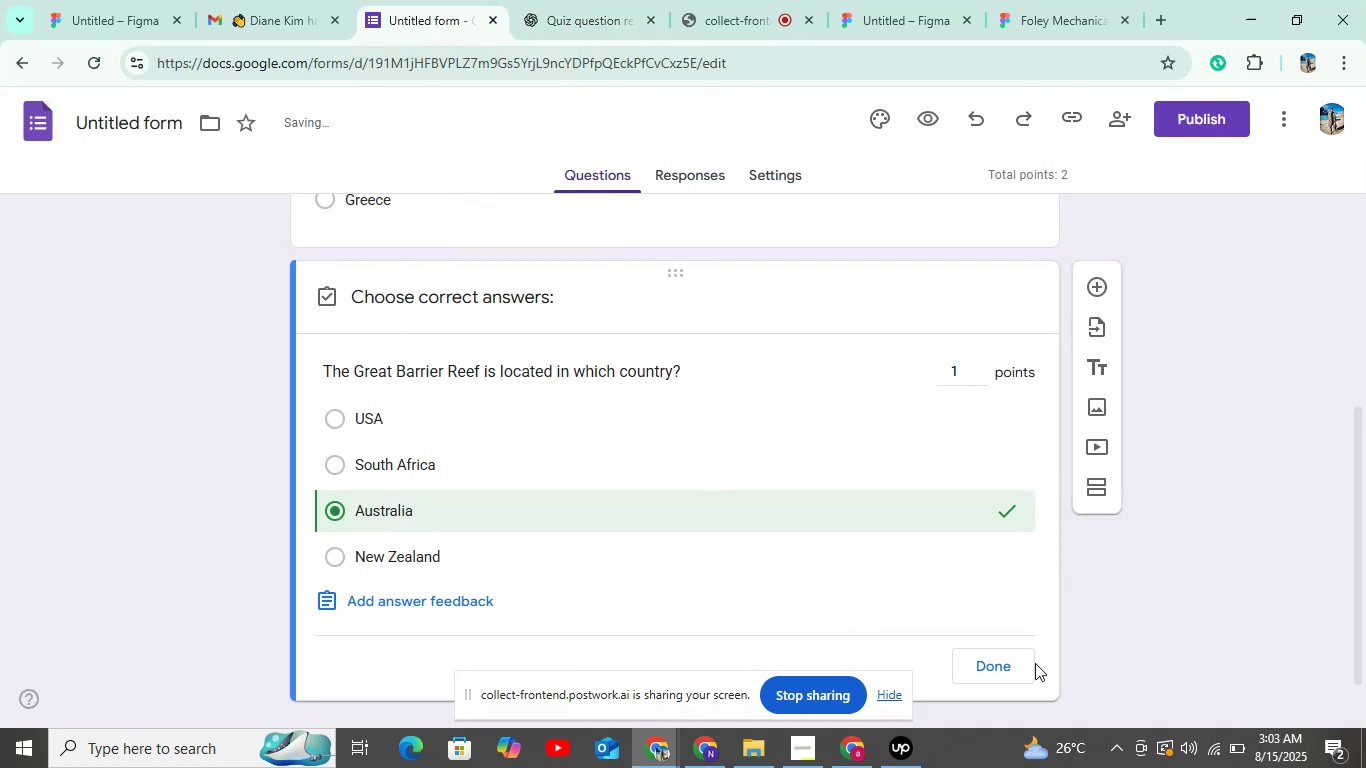 
left_click([1029, 666])
 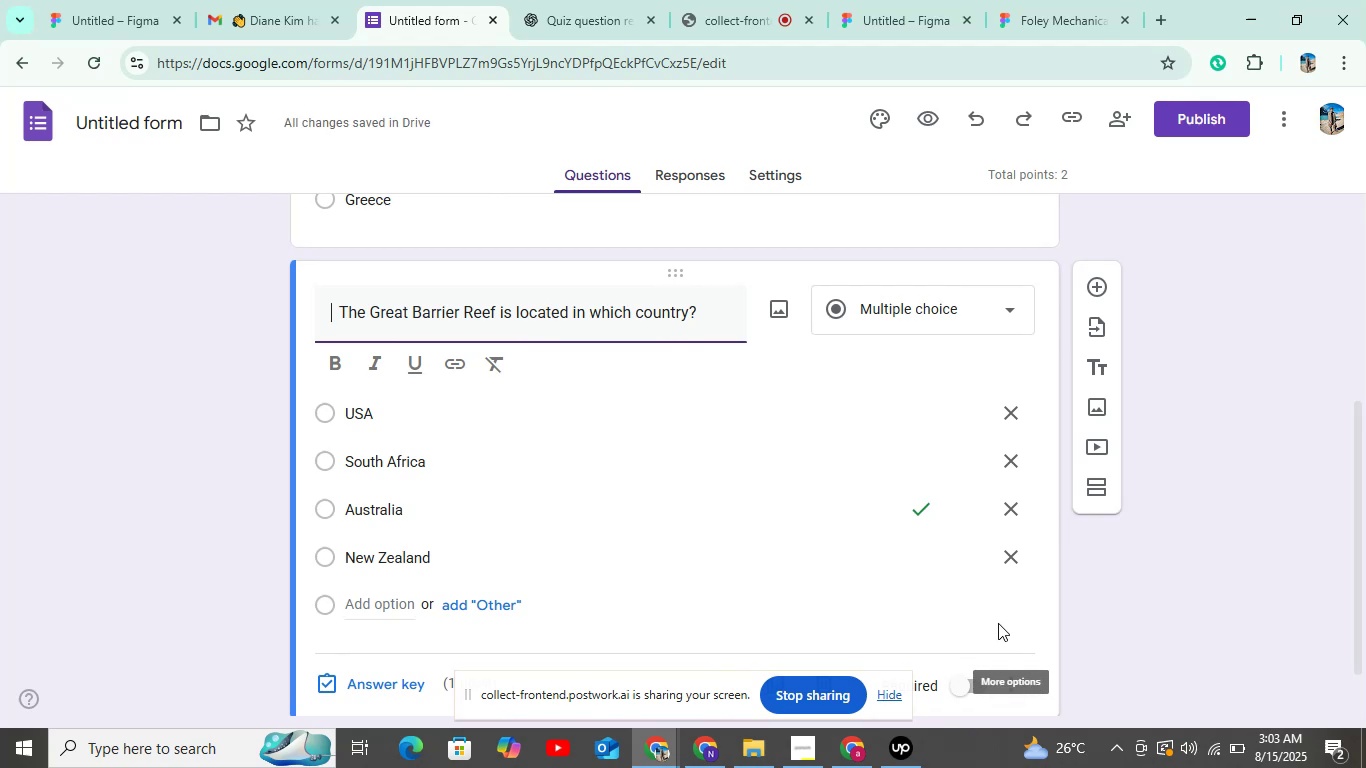 
scroll: coordinate [982, 509], scroll_direction: down, amount: 4.0
 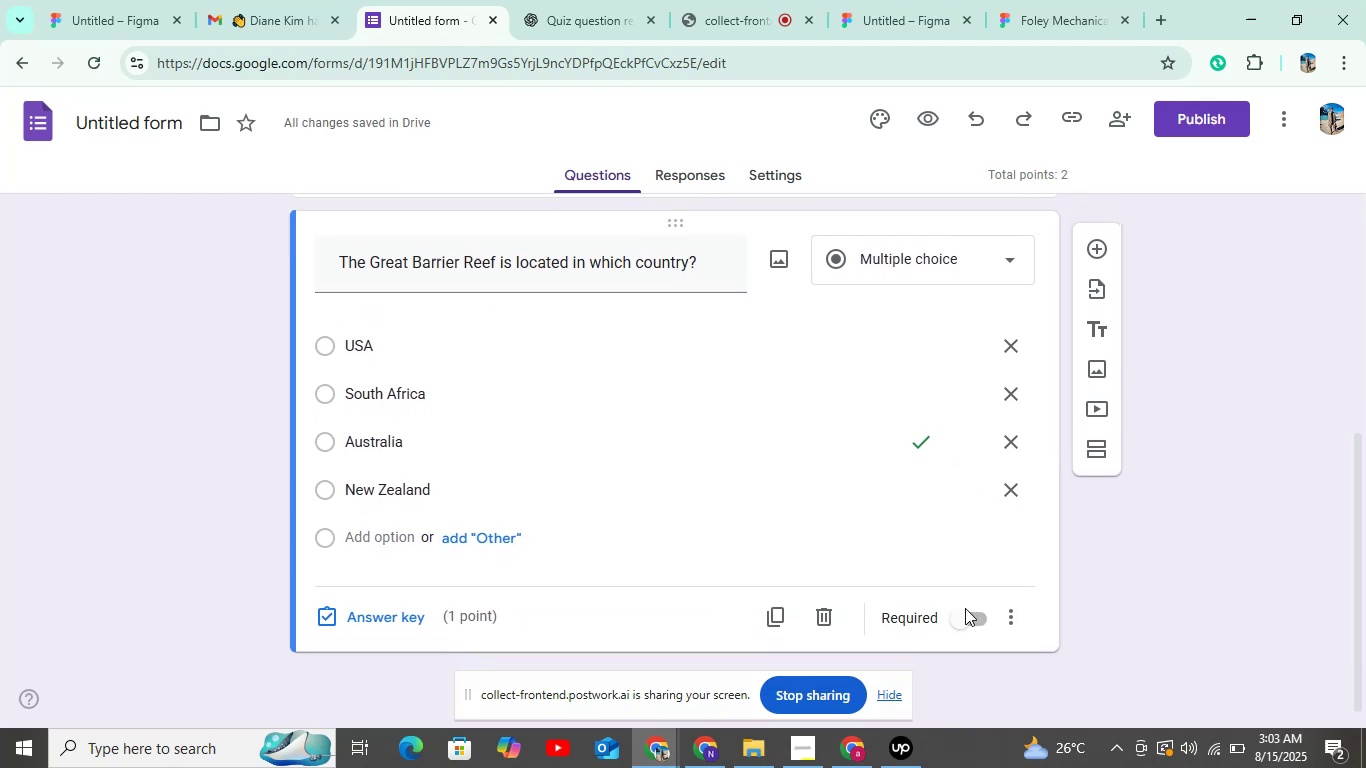 
double_click([965, 608])
 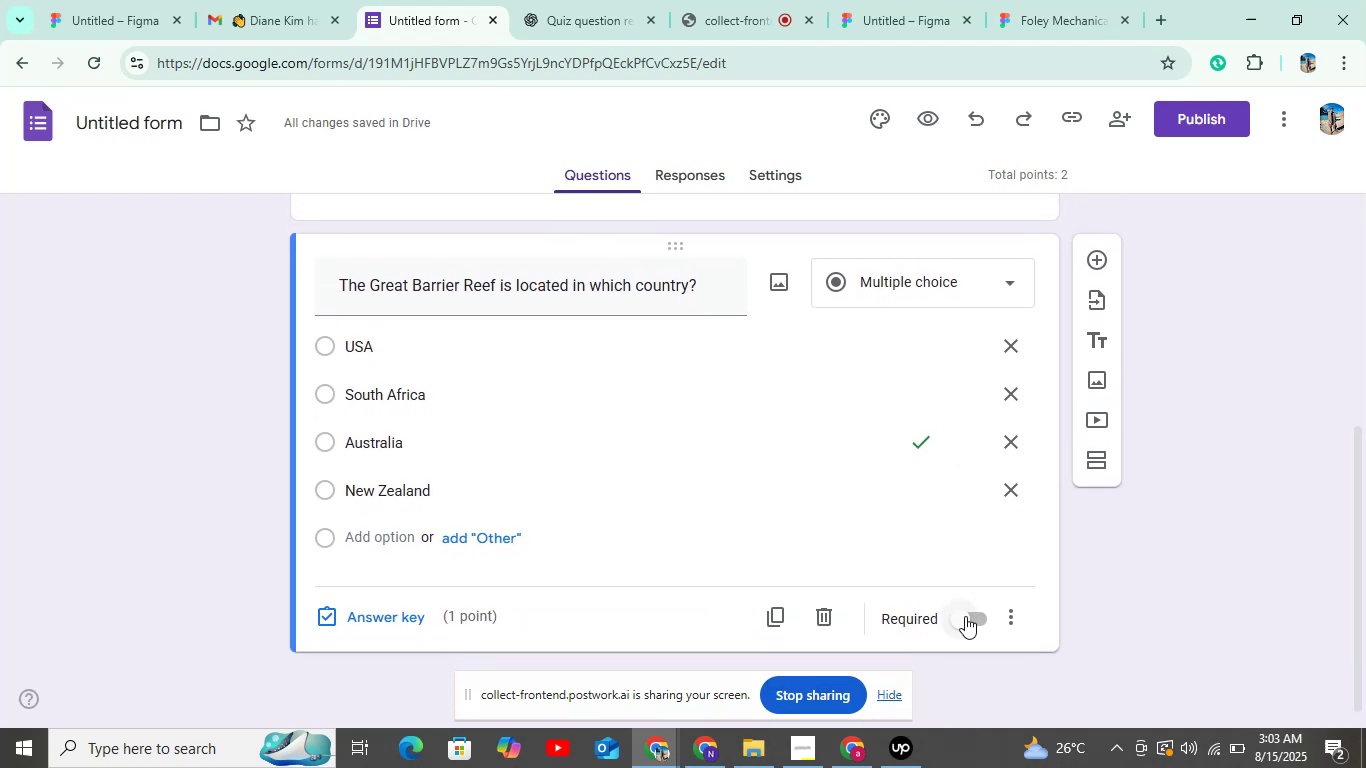 
left_click([965, 617])
 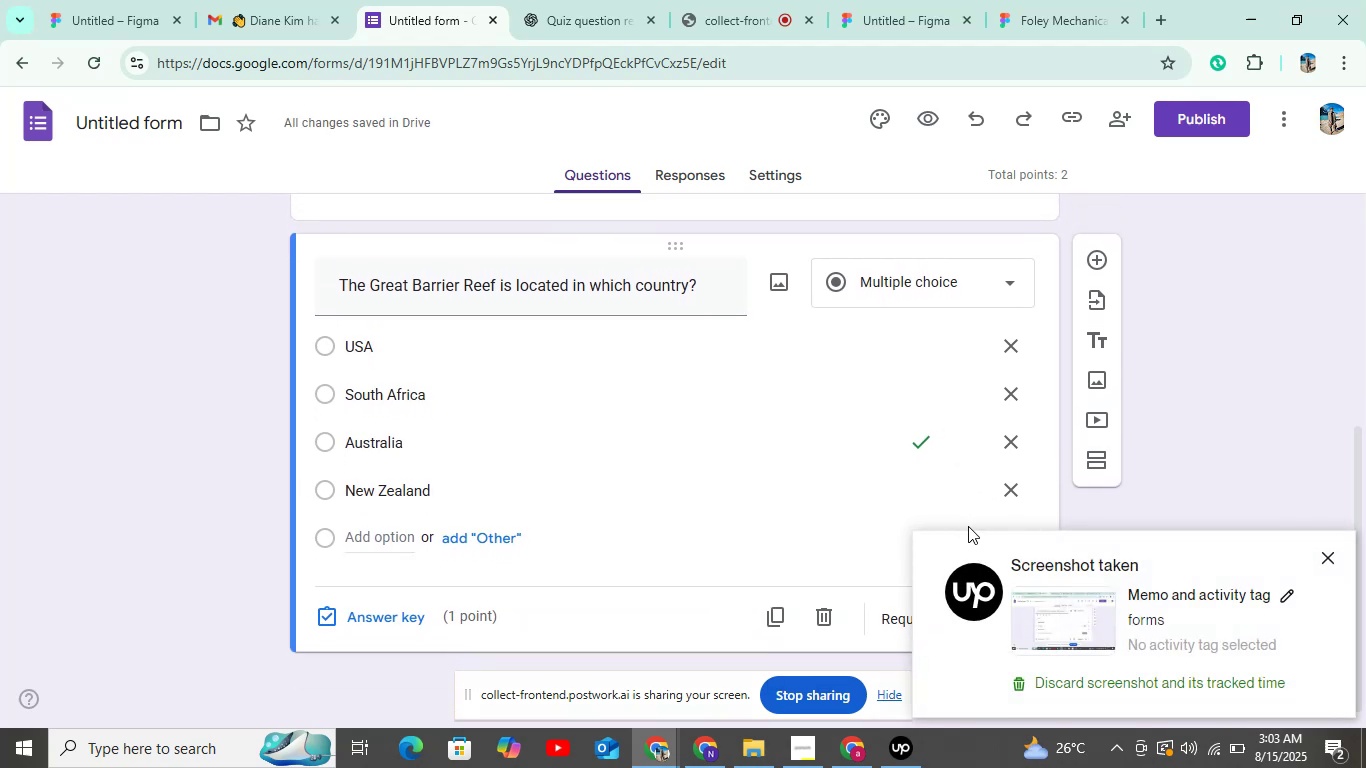 
left_click([1233, 407])
 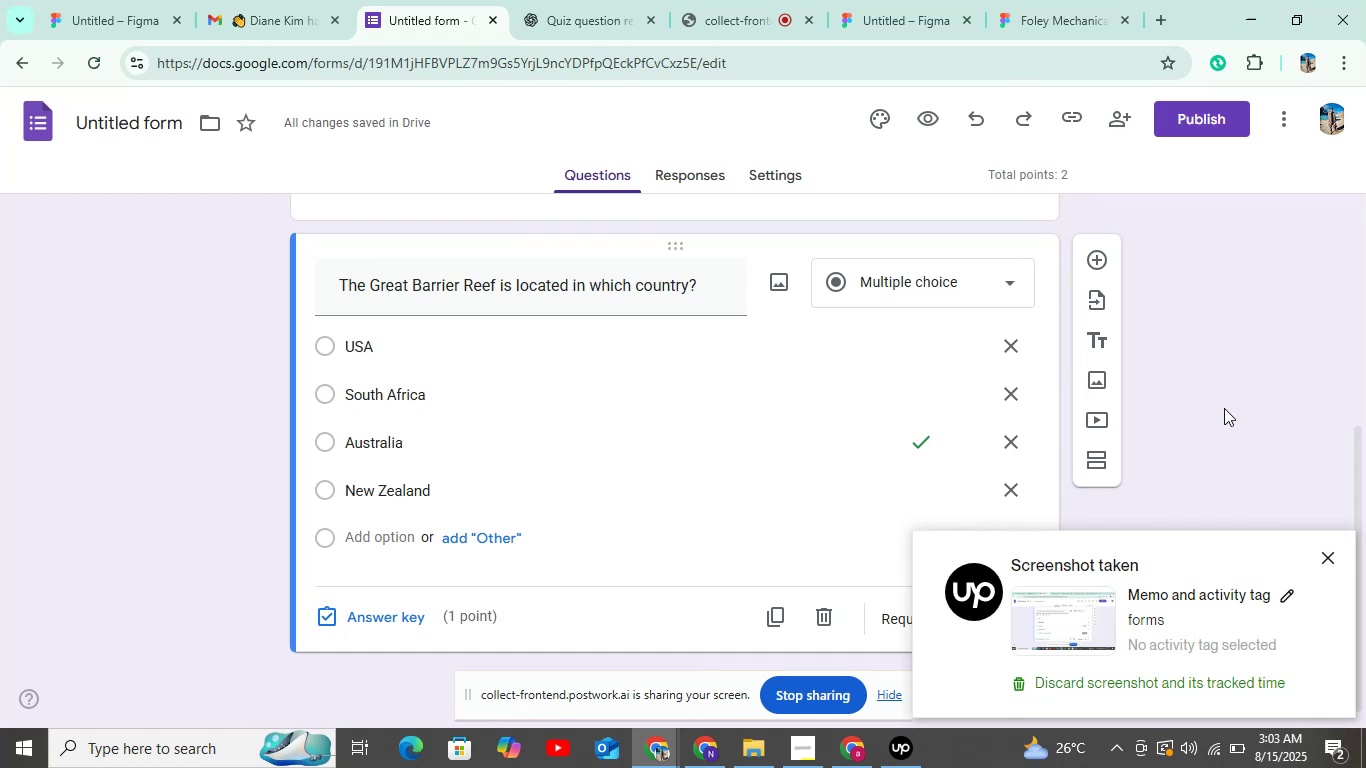 
wait(5.62)
 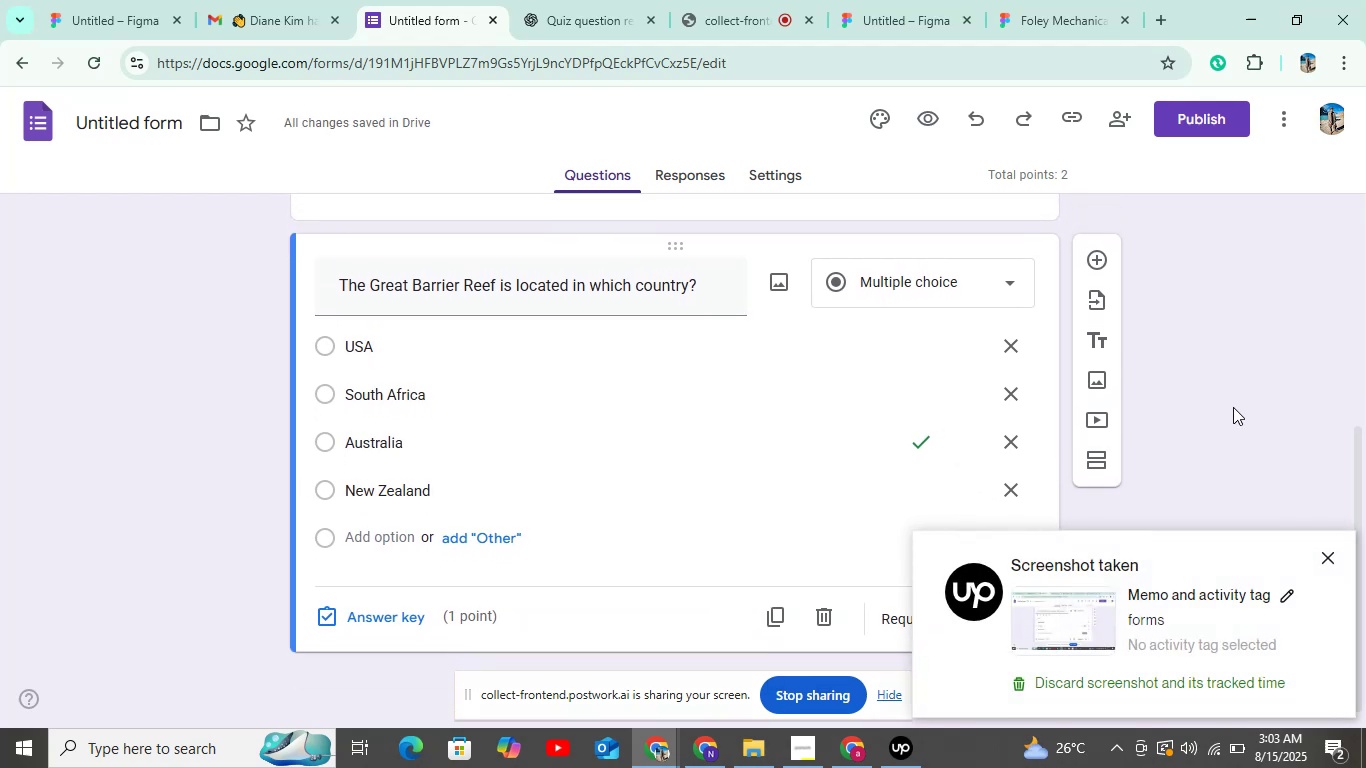 
left_click([646, 588])
 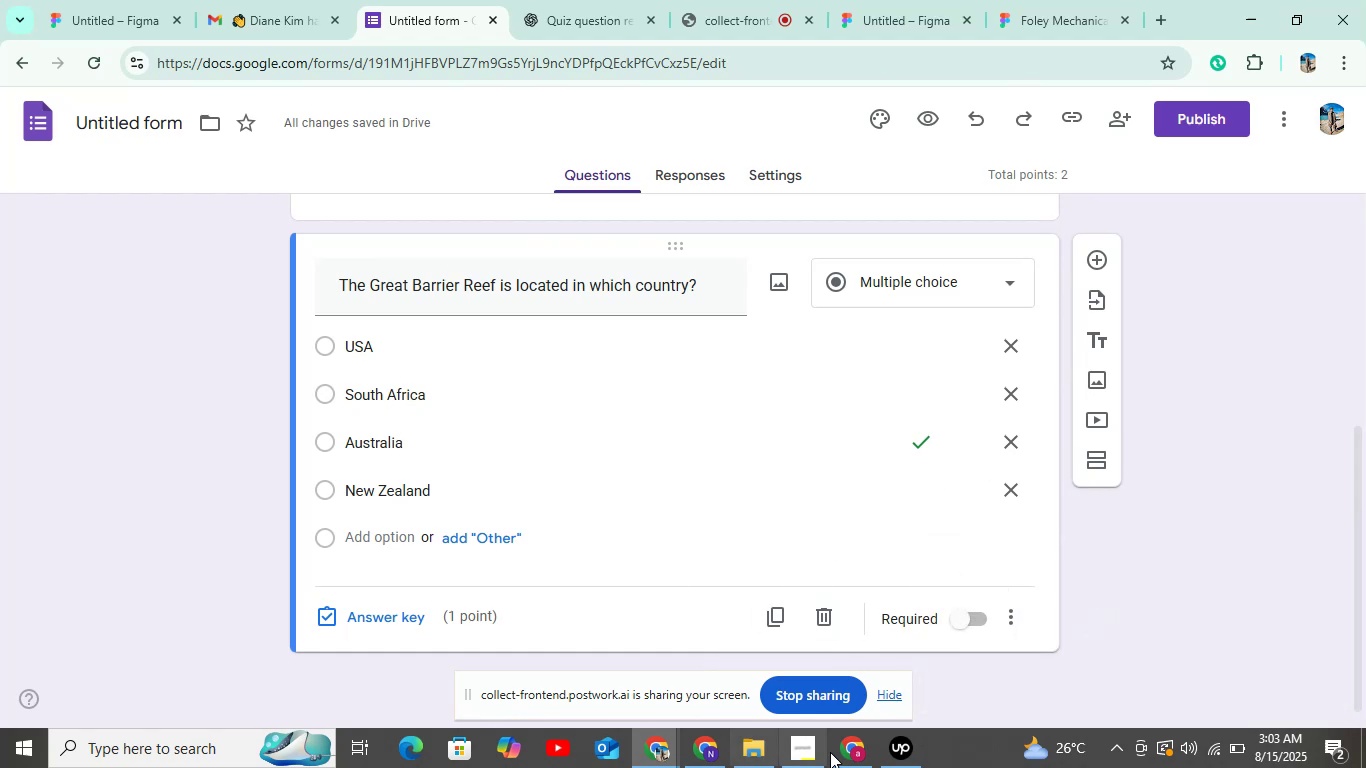 
left_click([942, 767])
 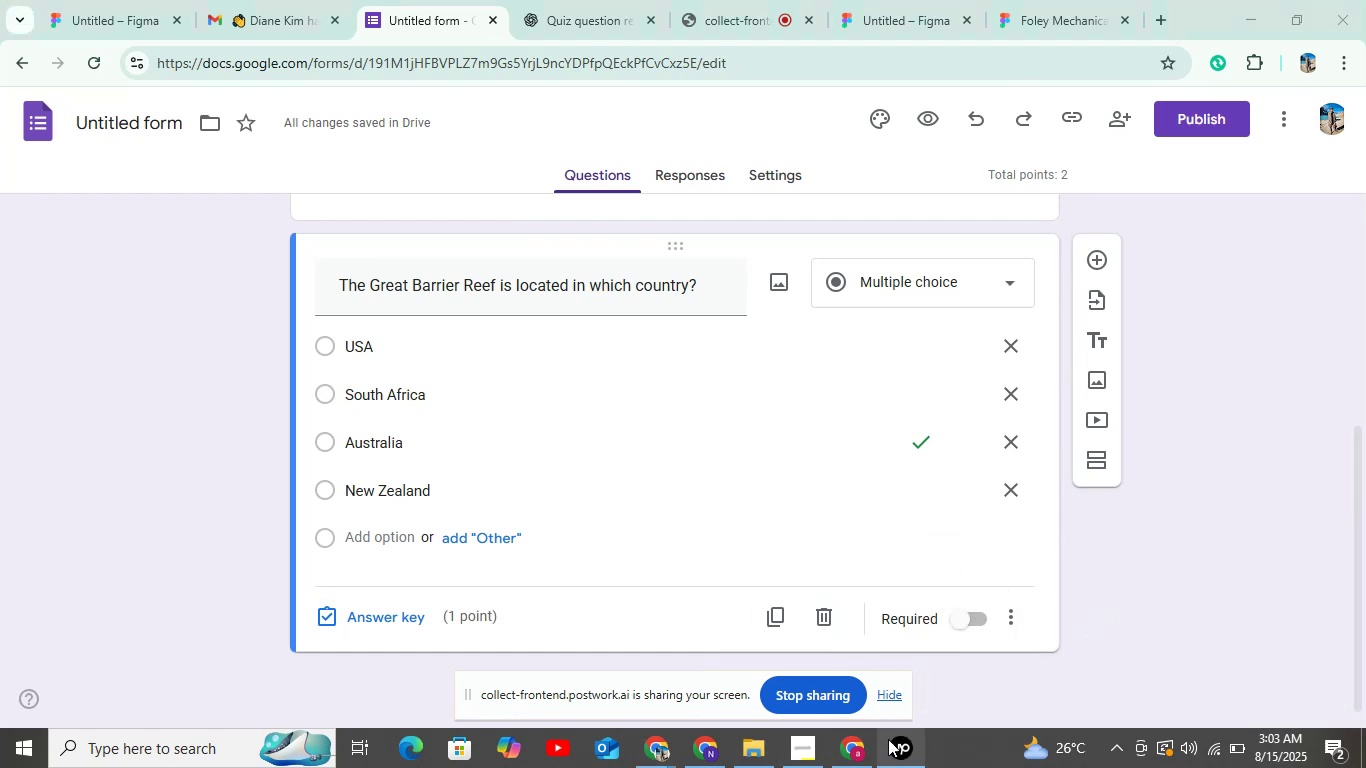 
left_click([889, 739])
 